 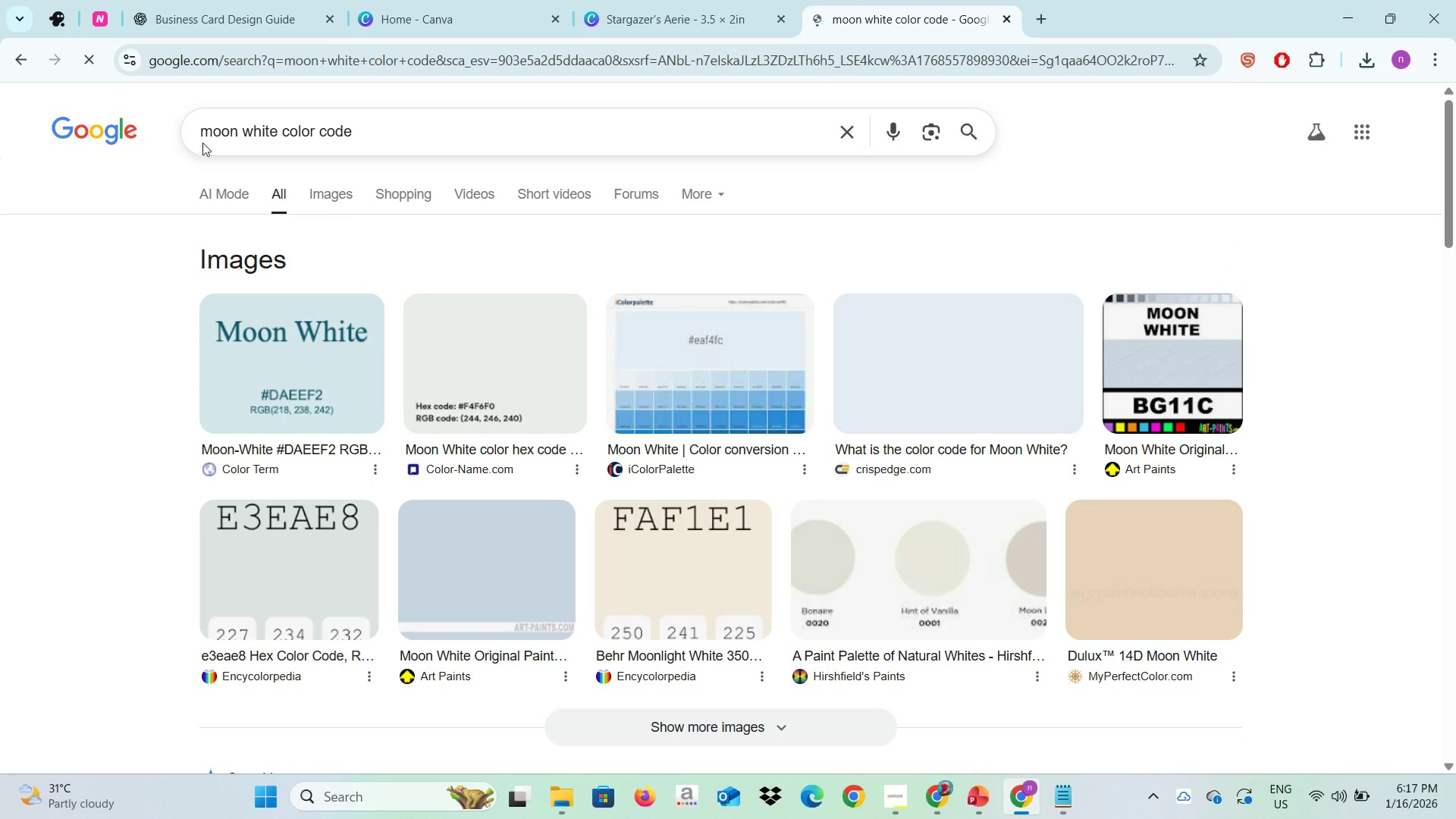 
scroll: coordinate [410, 350], scroll_direction: down, amount: 3.0
 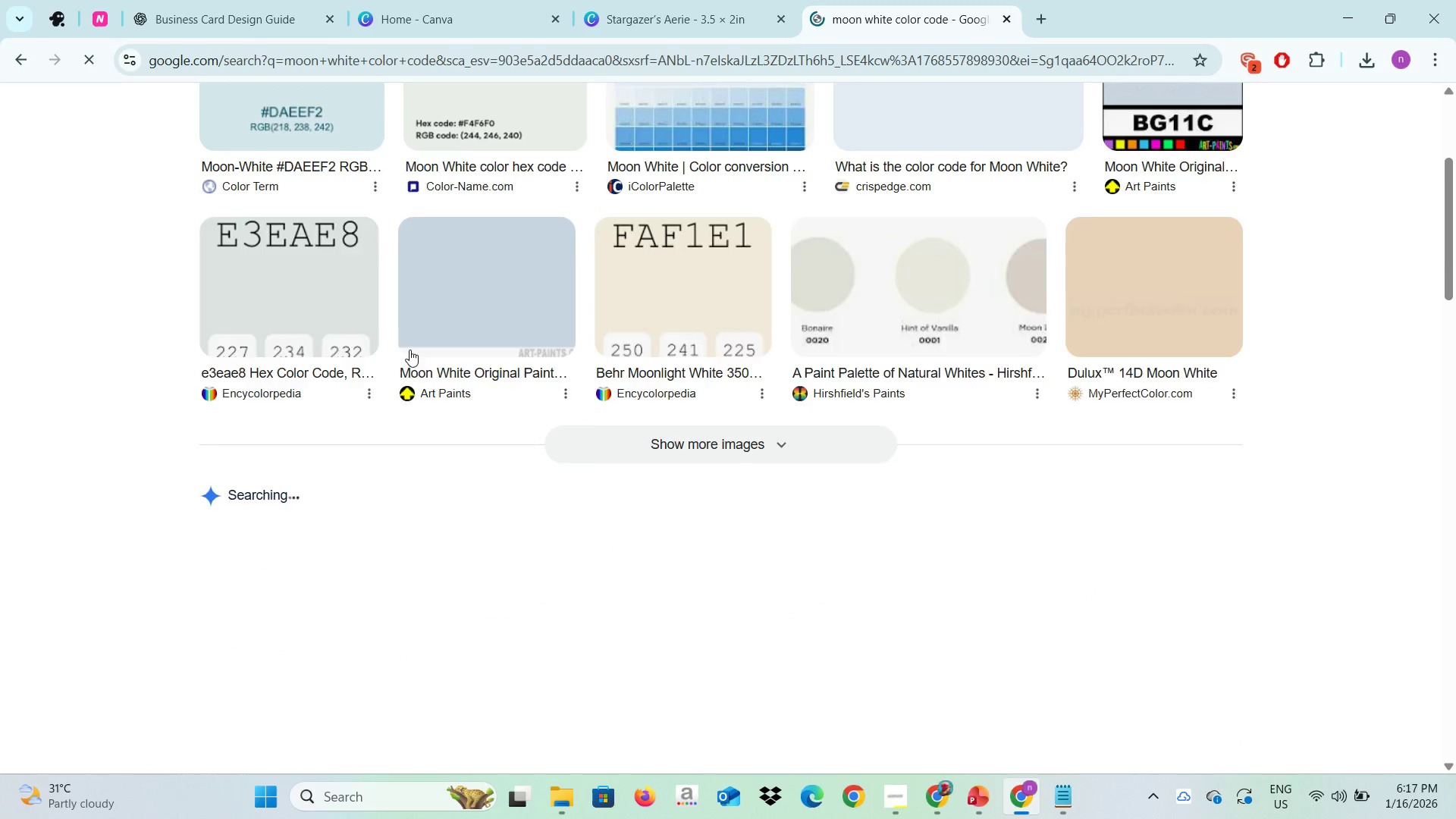 
scroll: coordinate [410, 350], scroll_direction: up, amount: 4.0
 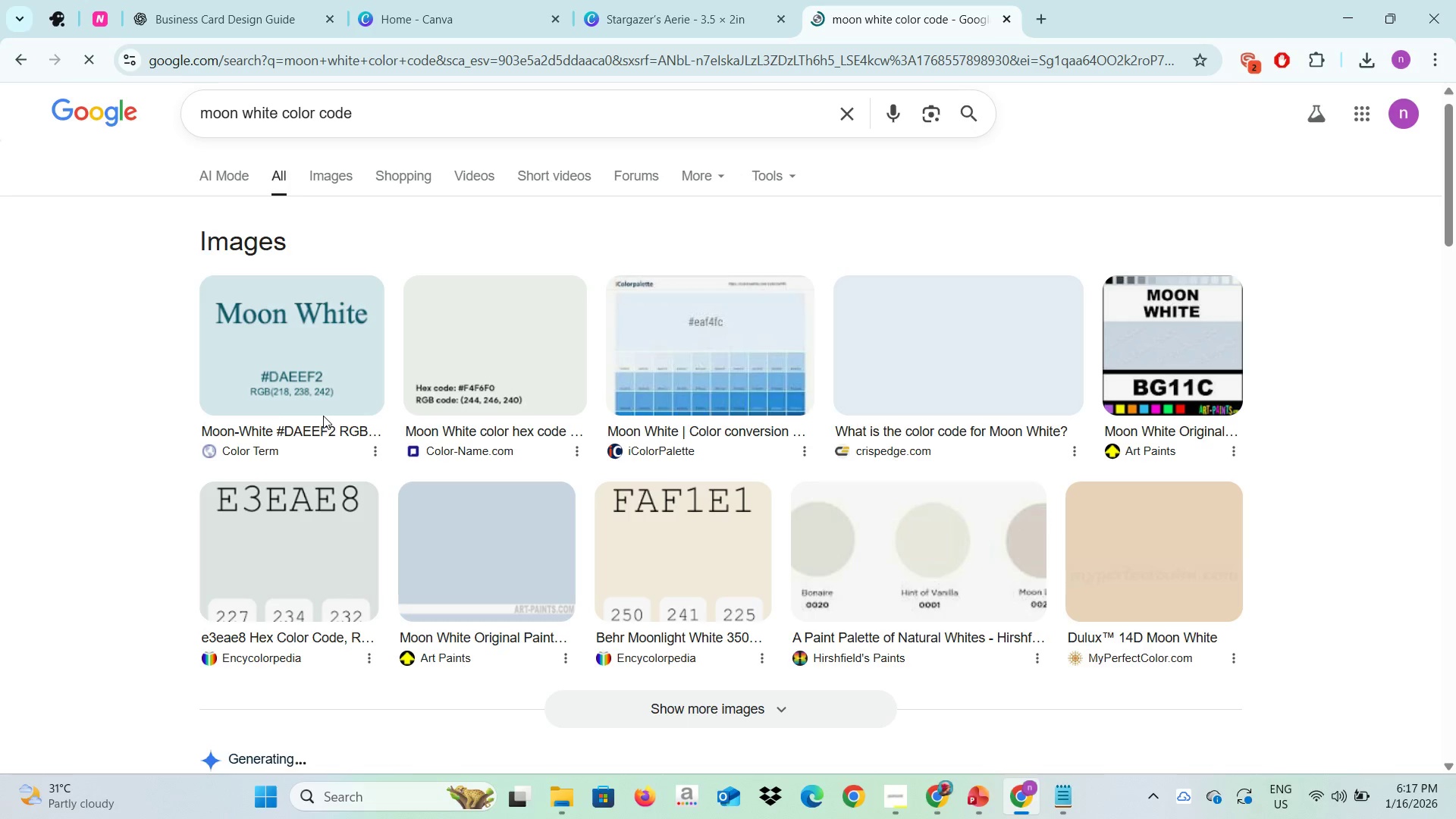 
scroll: coordinate [323, 416], scroll_direction: down, amount: 4.0
 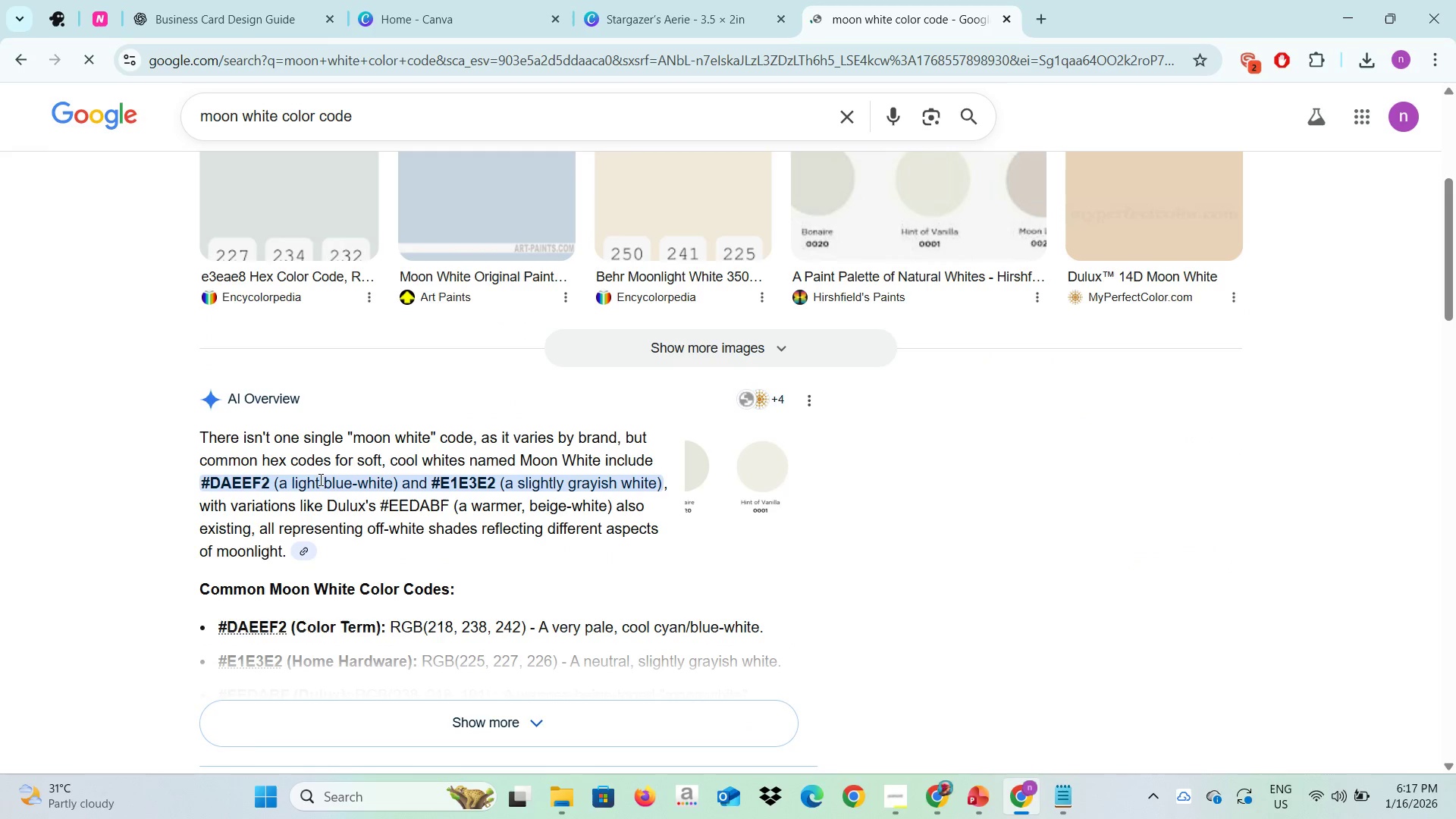 
left_click_drag(start_coordinate=[269, 479], to_coordinate=[192, 483])
 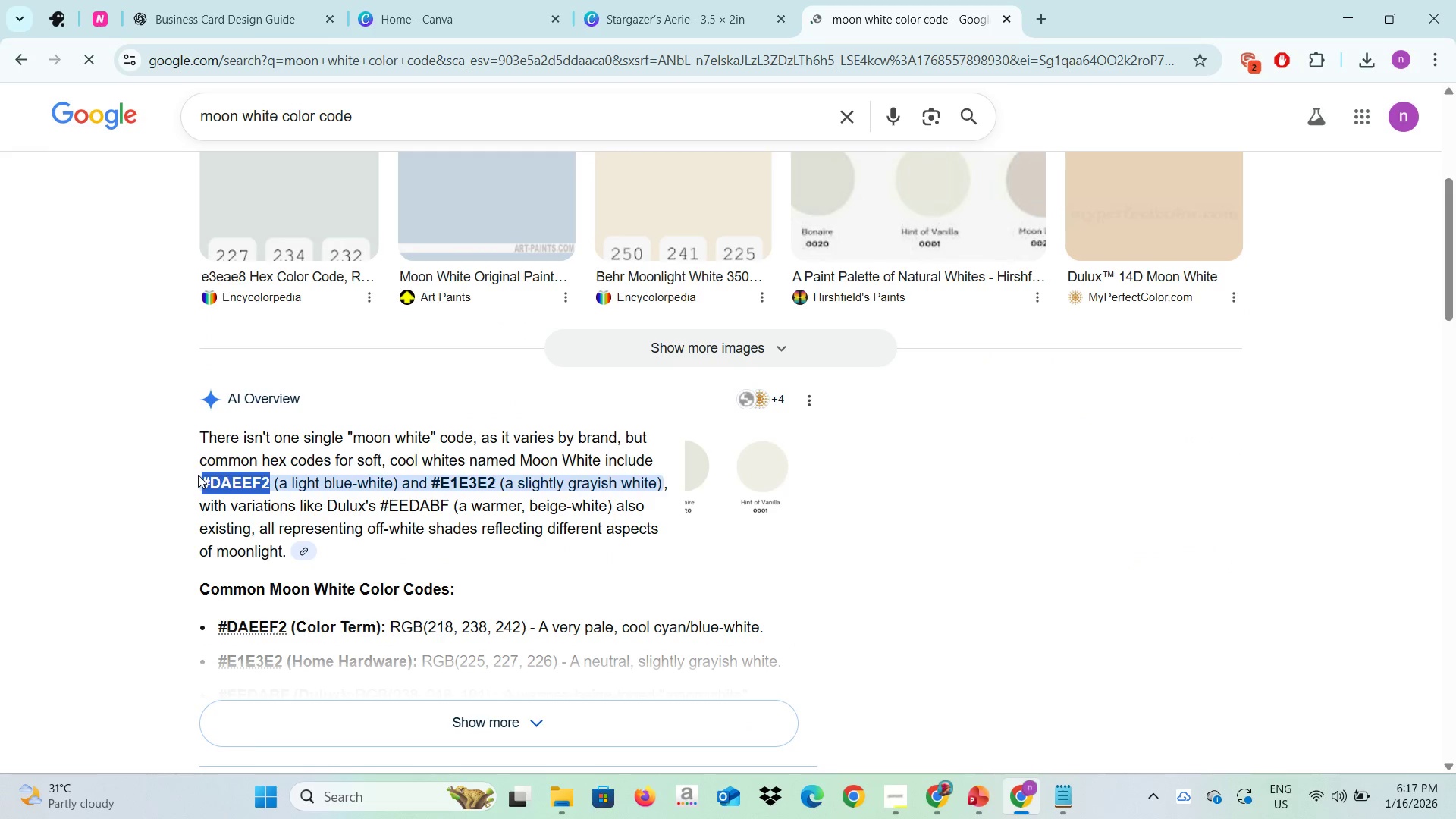 
key(Control+C)
 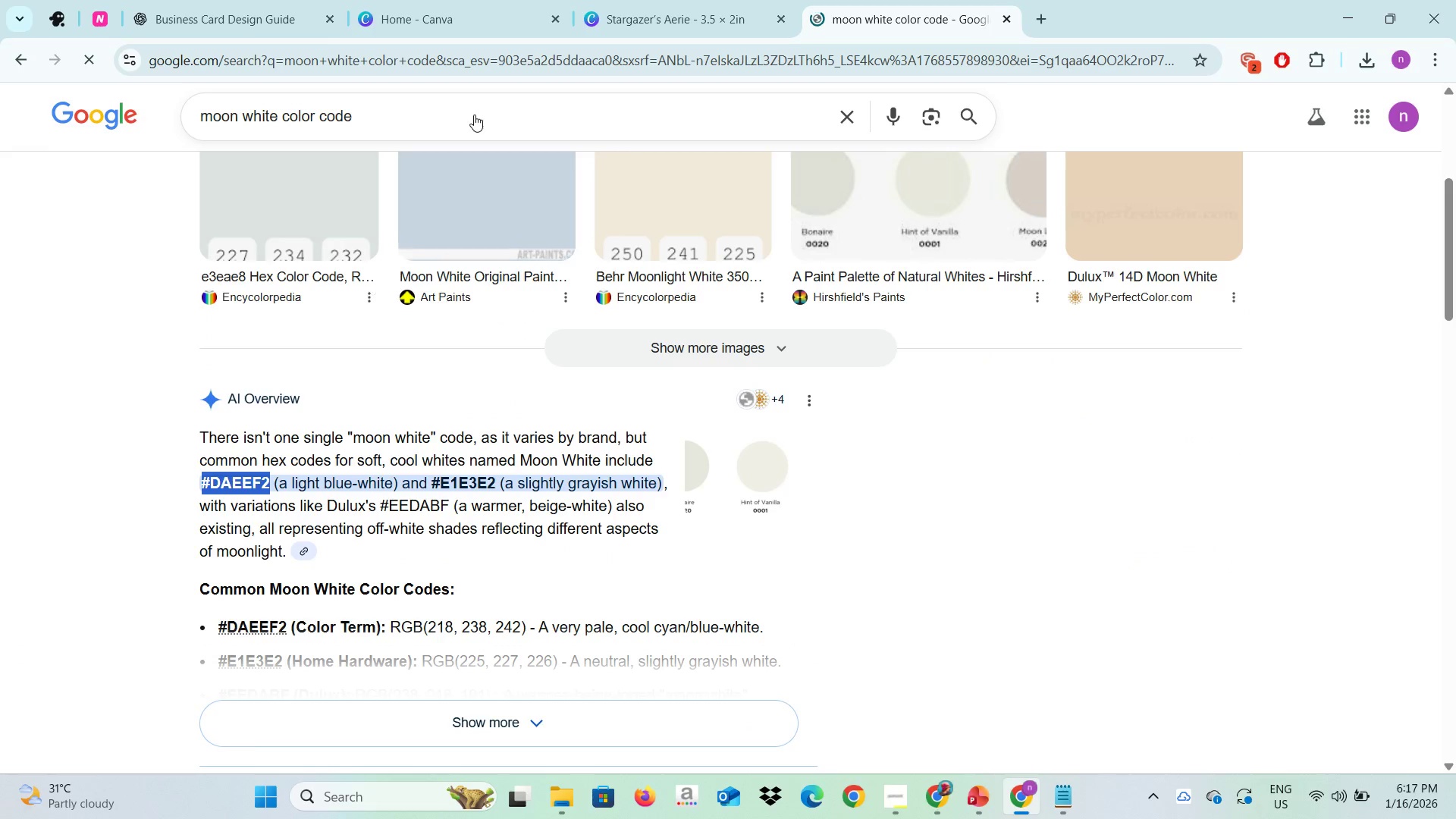 
key(Control+C)
 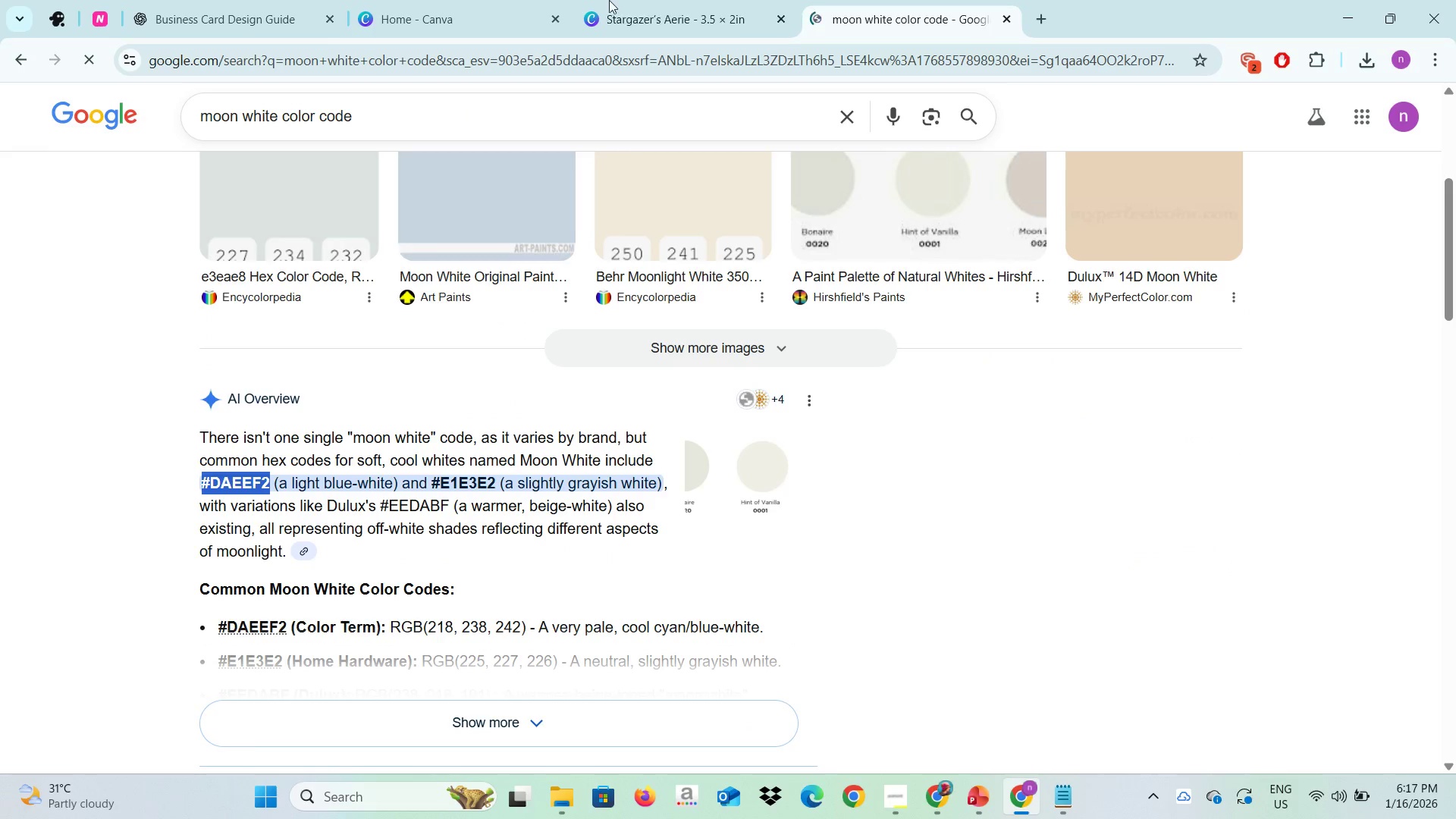 
key(Control+C)
 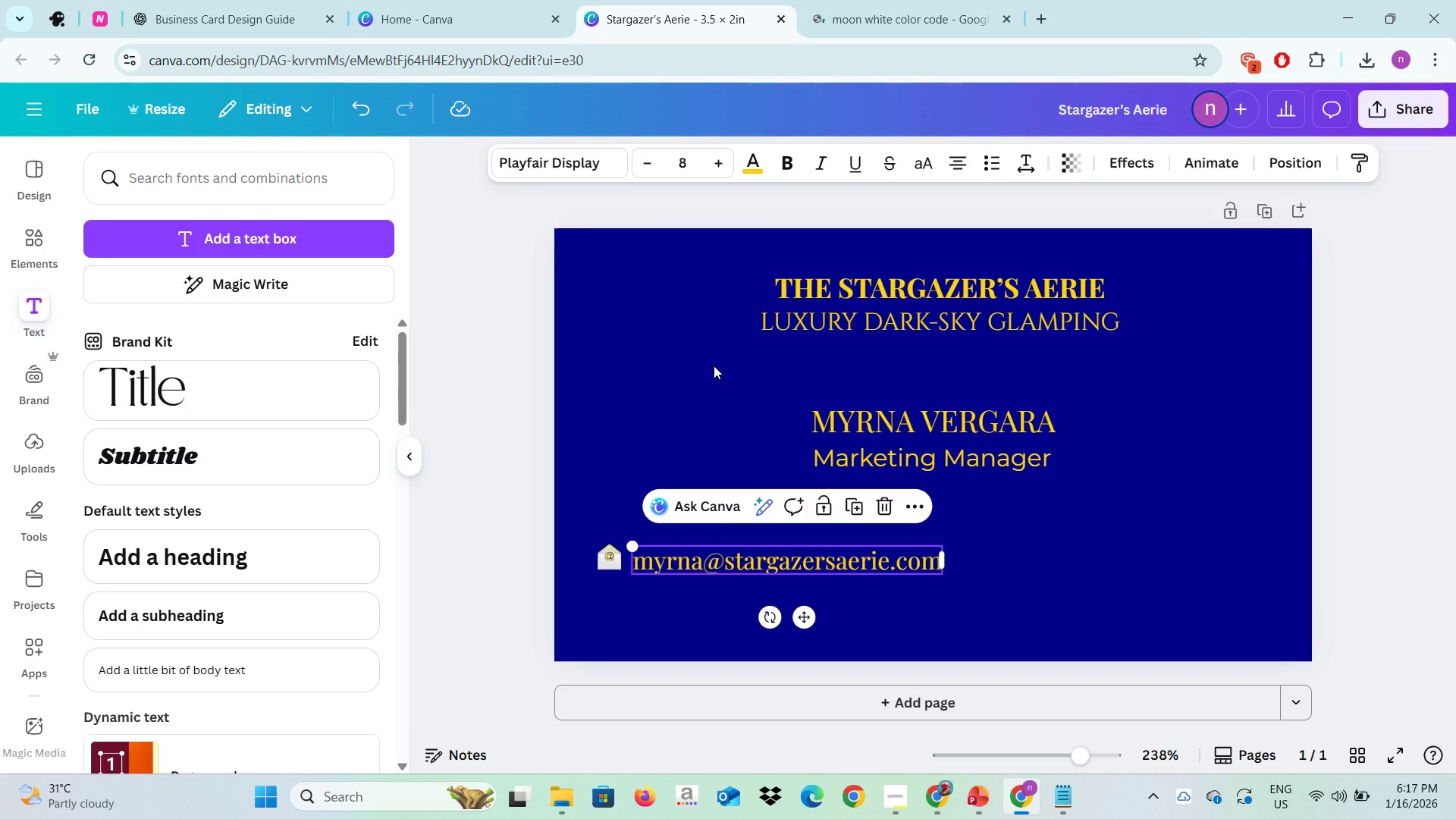 
left_click([605, 0])
 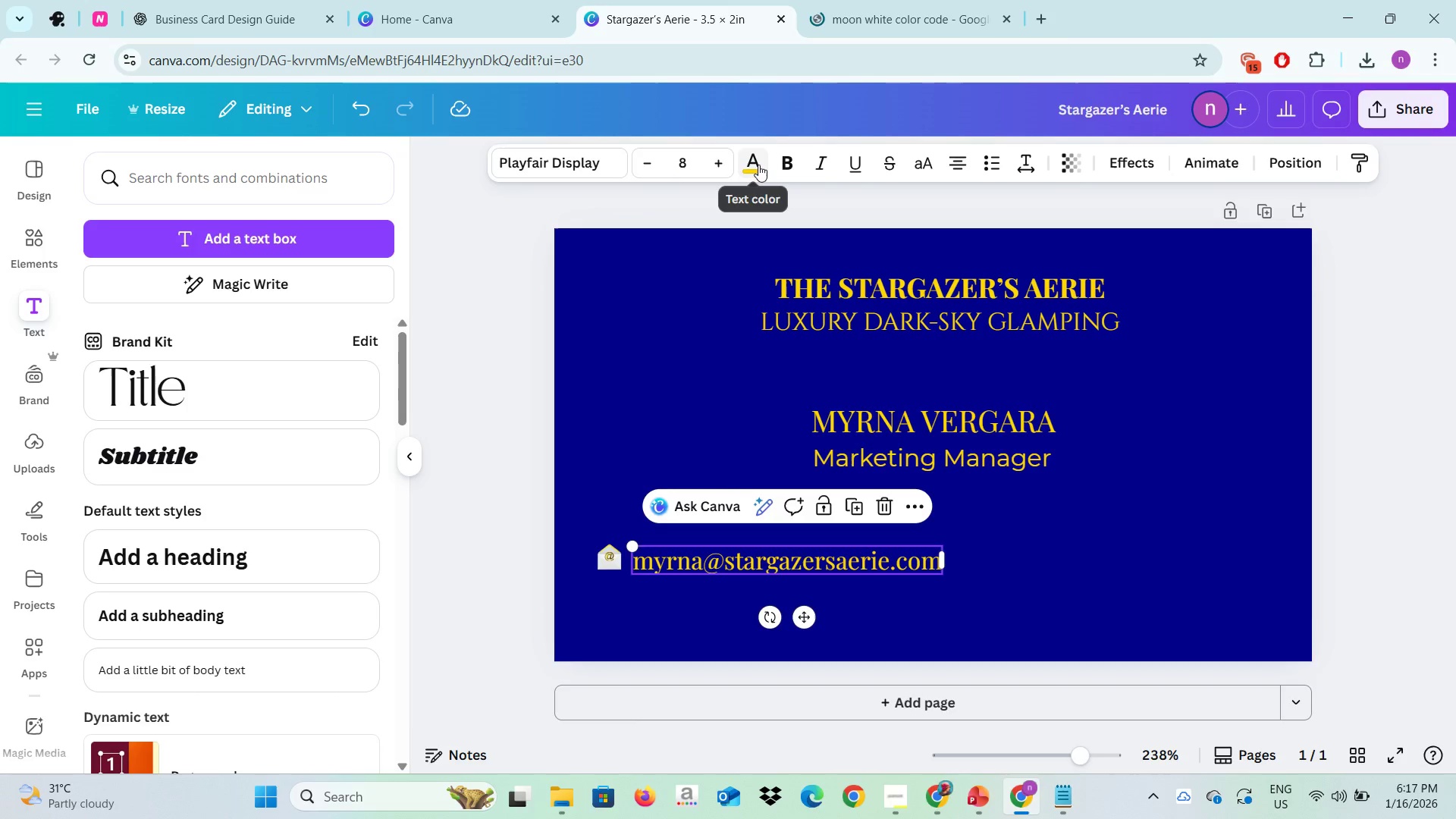 
left_click([759, 165])
 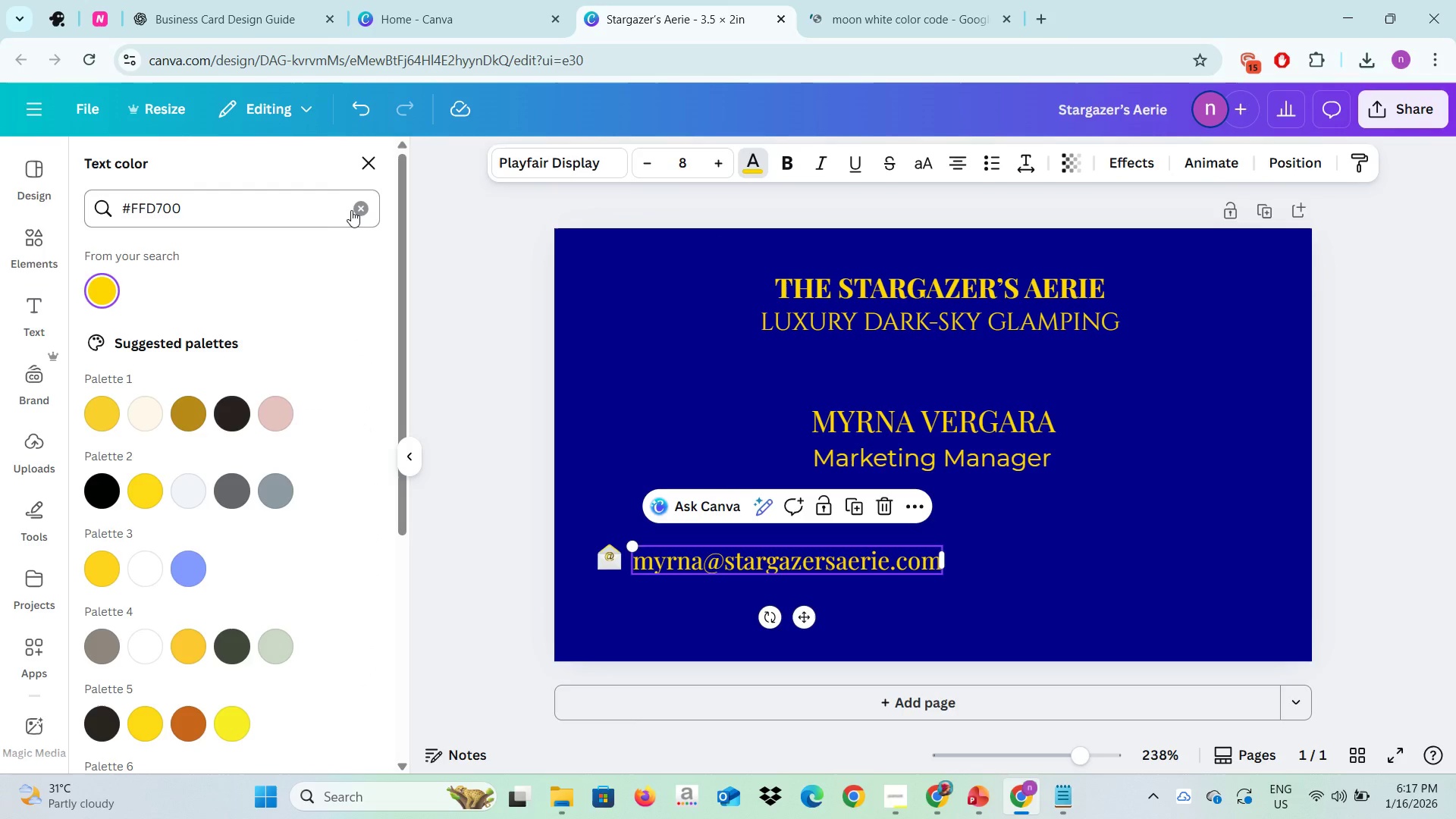 
left_click([354, 207])
 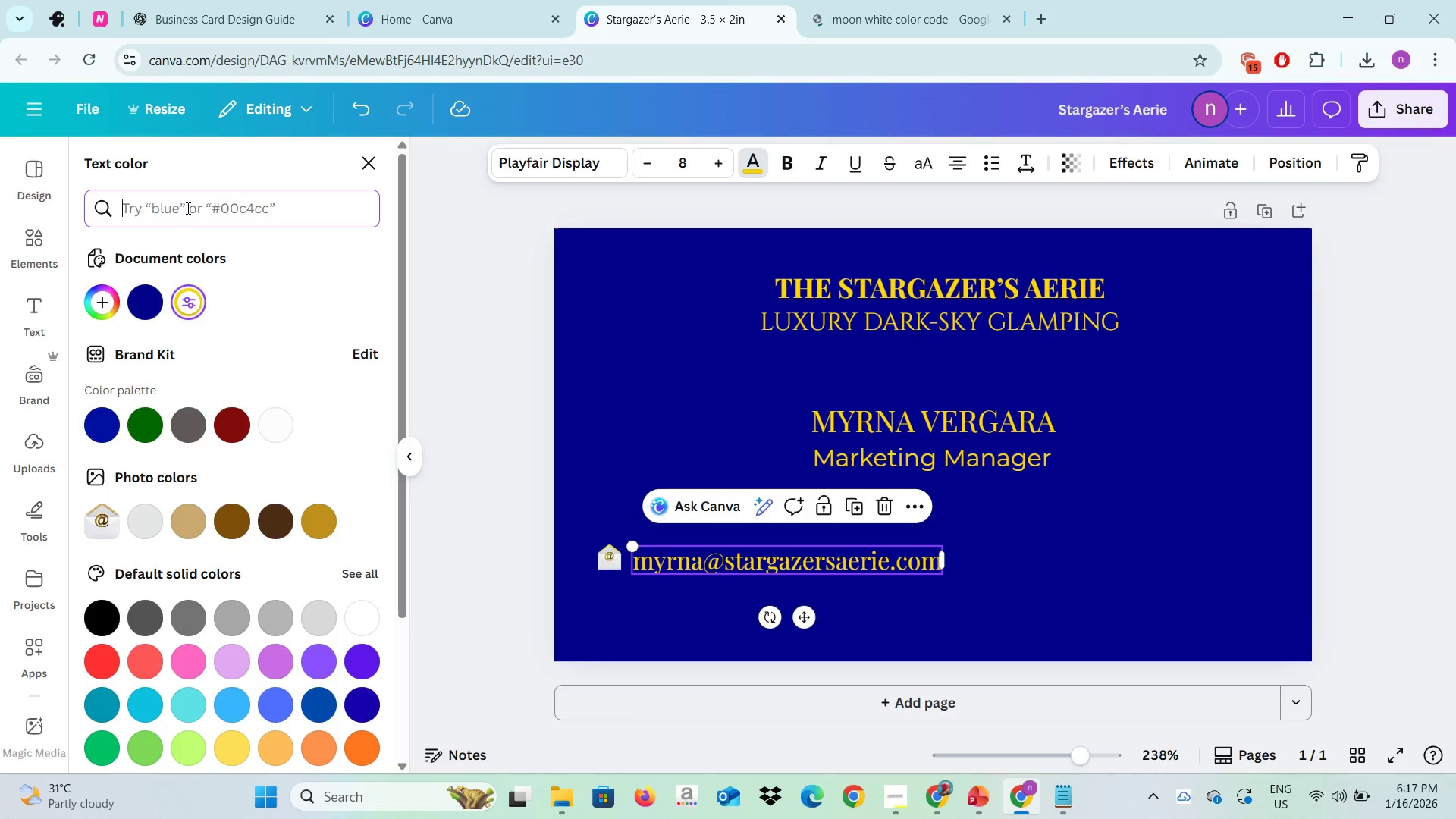 
key(Control+V)
 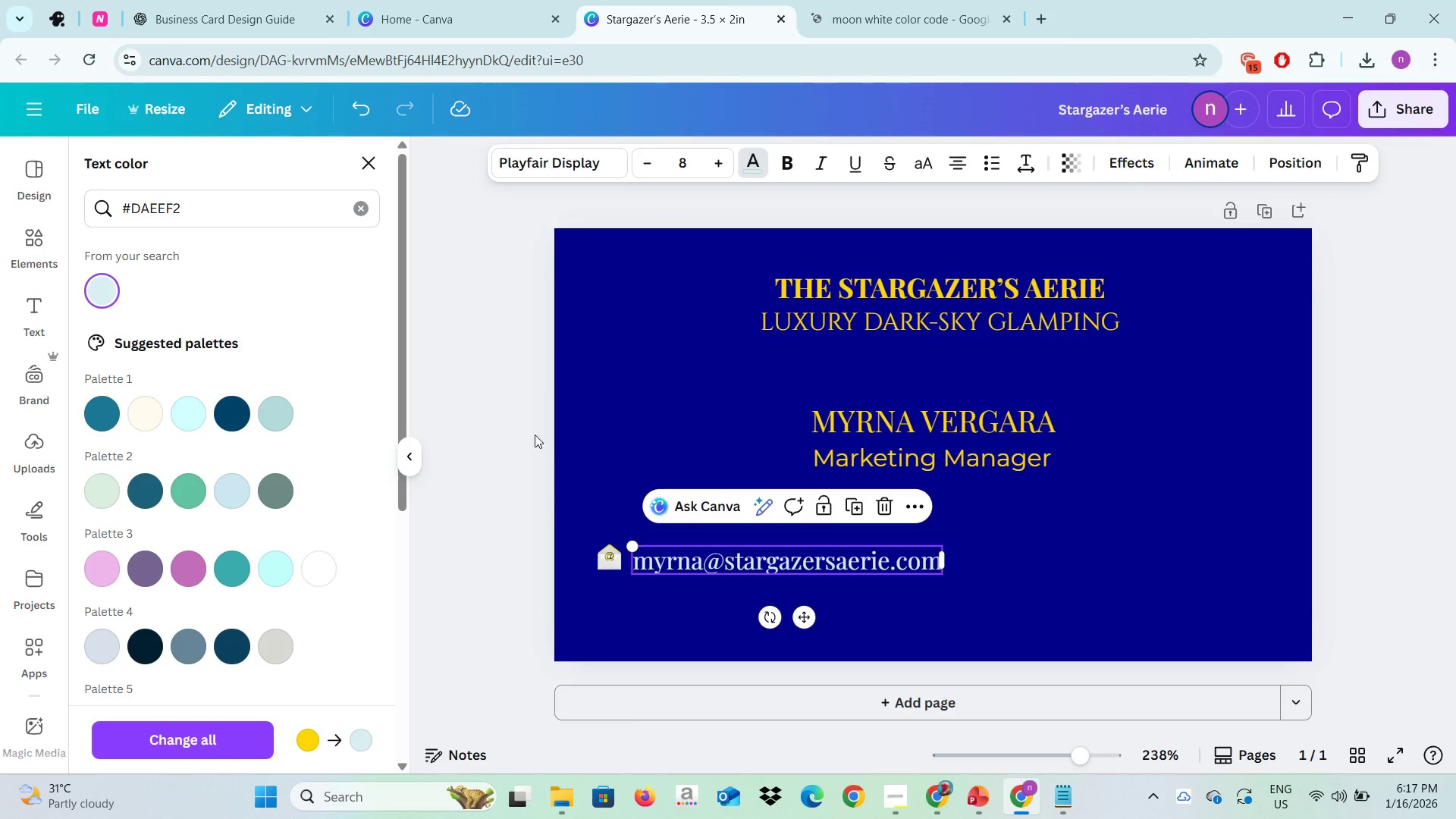 
left_click([485, 400])
 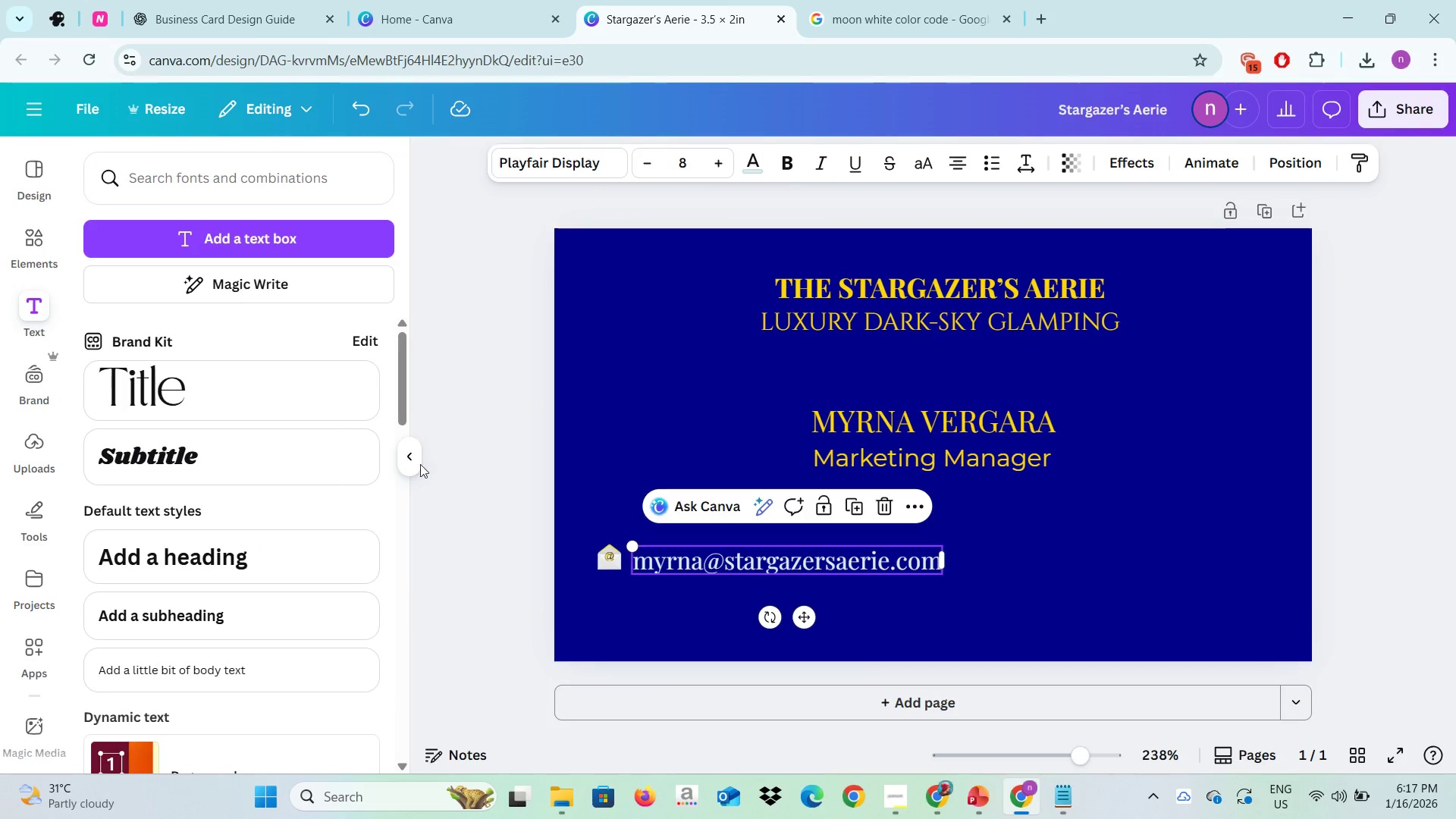 
left_click([413, 465])
 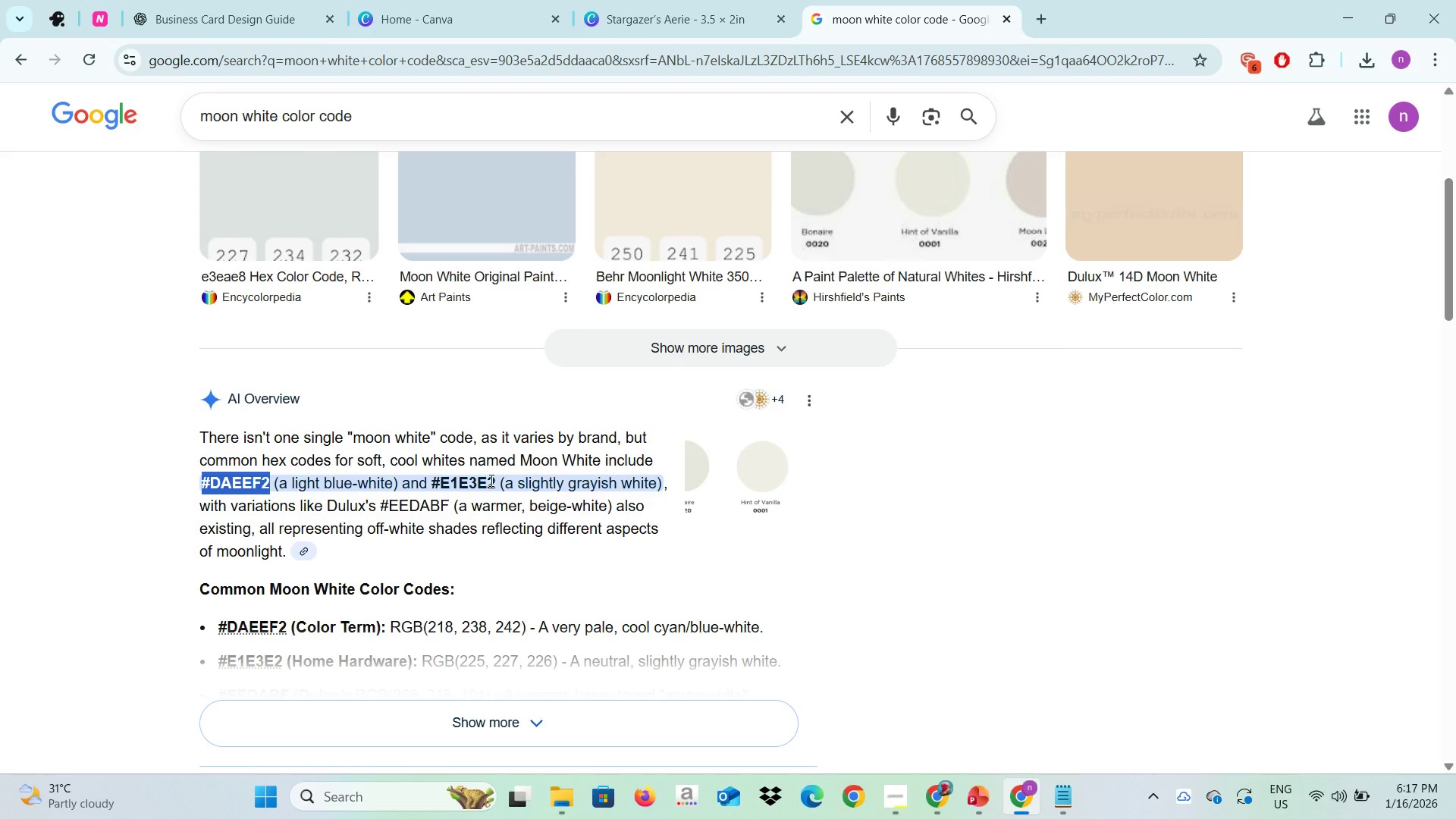 
left_click_drag(start_coordinate=[494, 485], to_coordinate=[435, 482])
 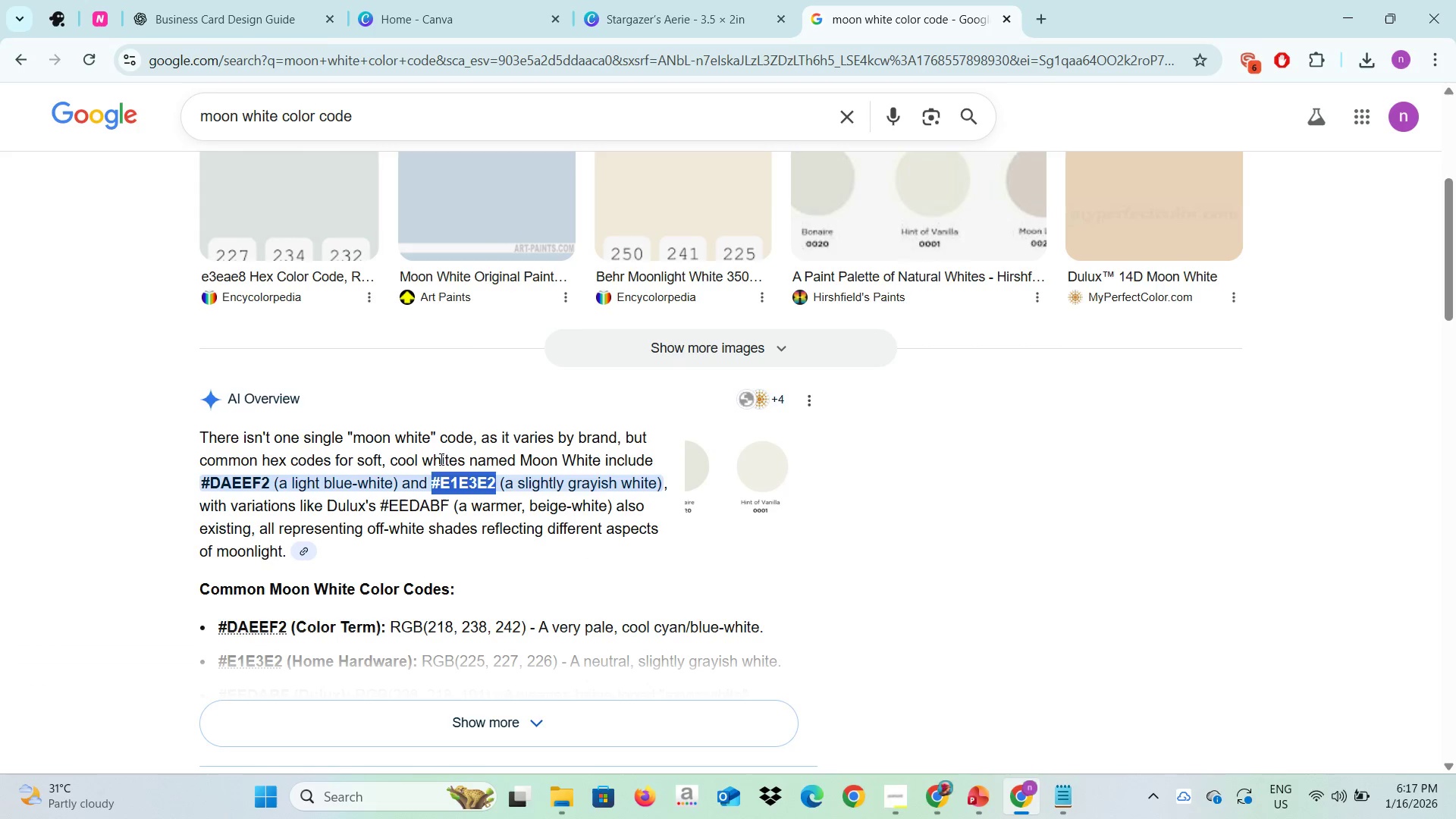 
key(Control+C)
 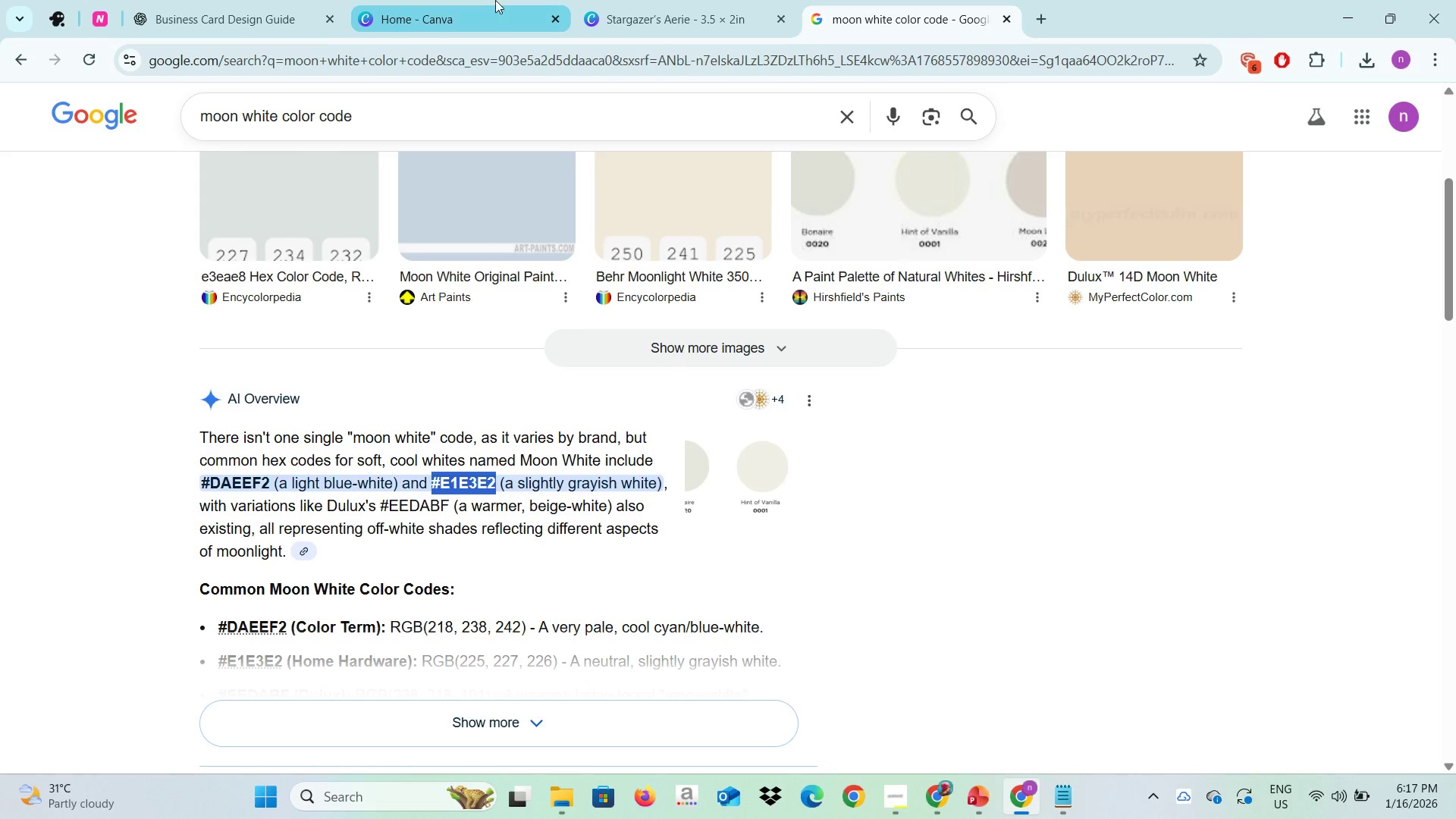 
key(Control+C)
 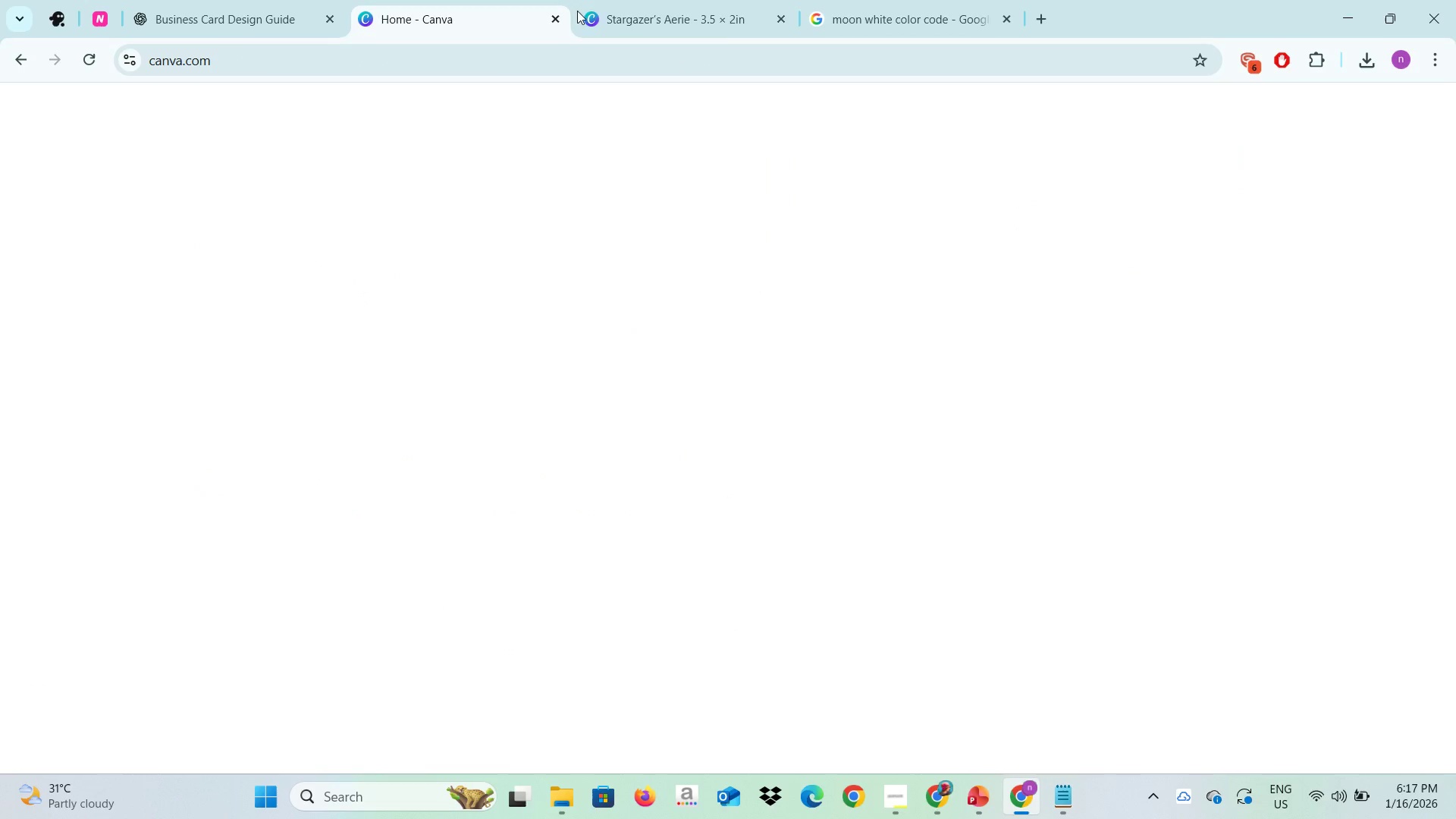 
left_click([495, 0])
 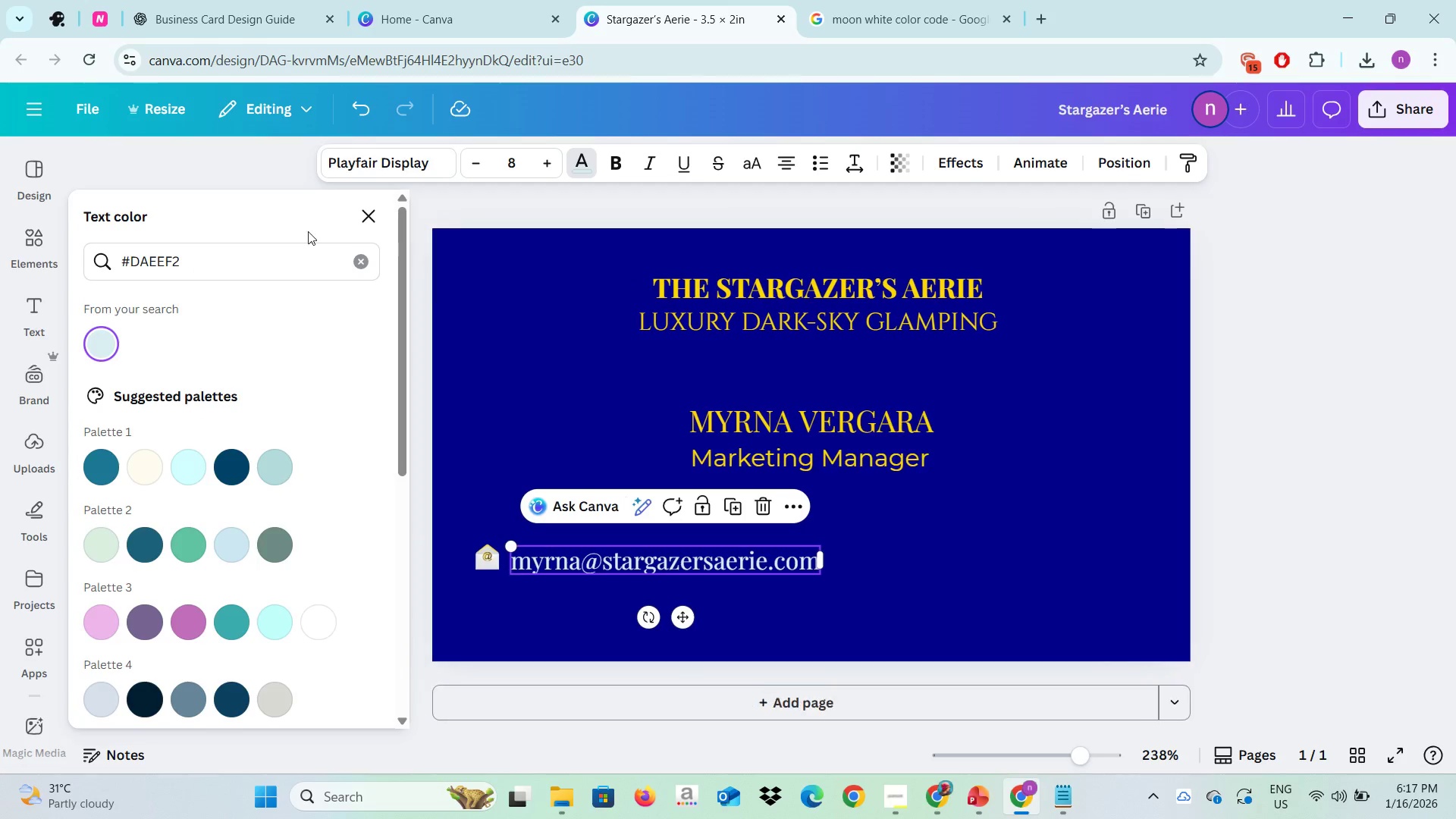 
left_click([362, 267])
 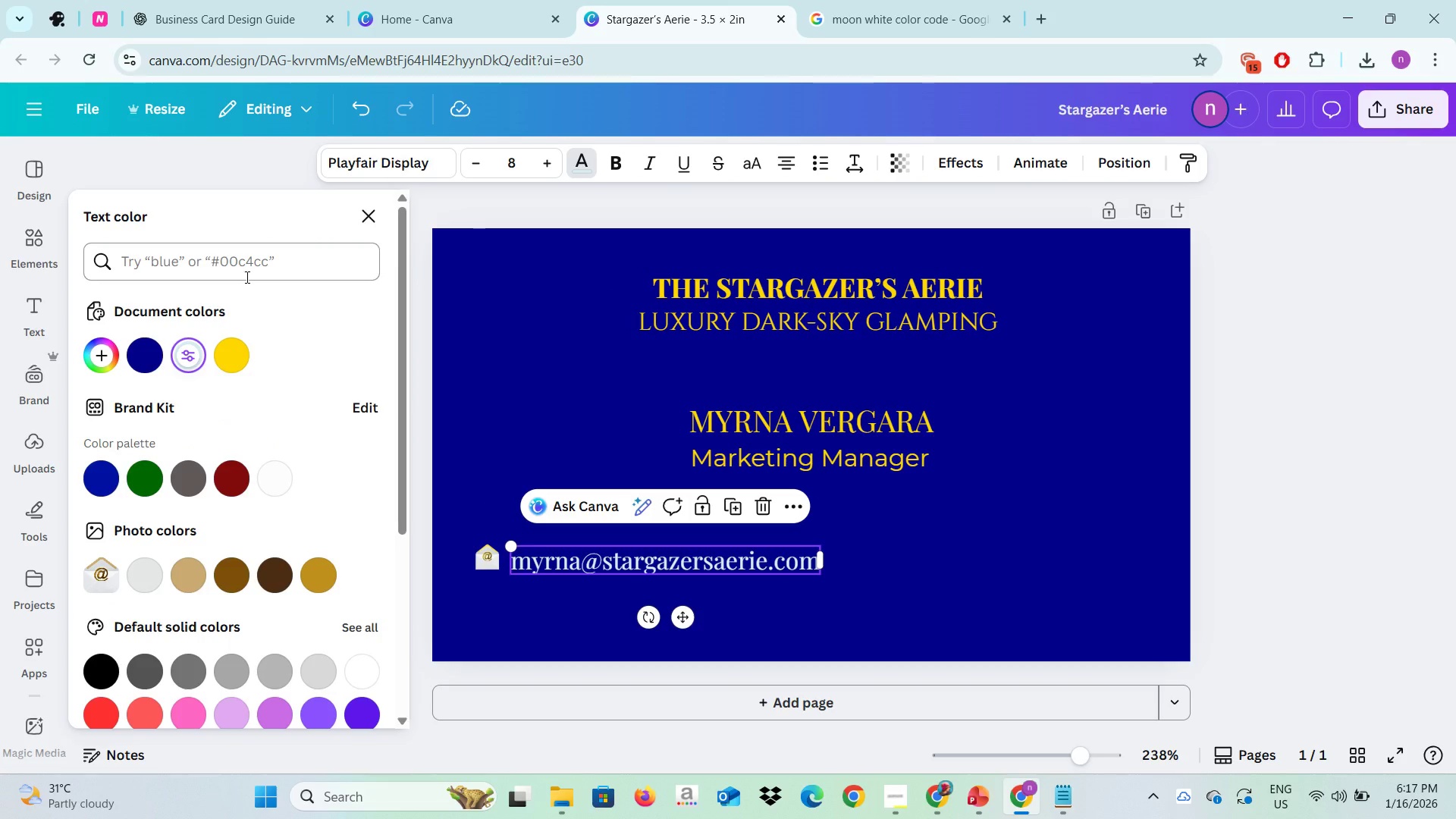 
key(Control+V)
 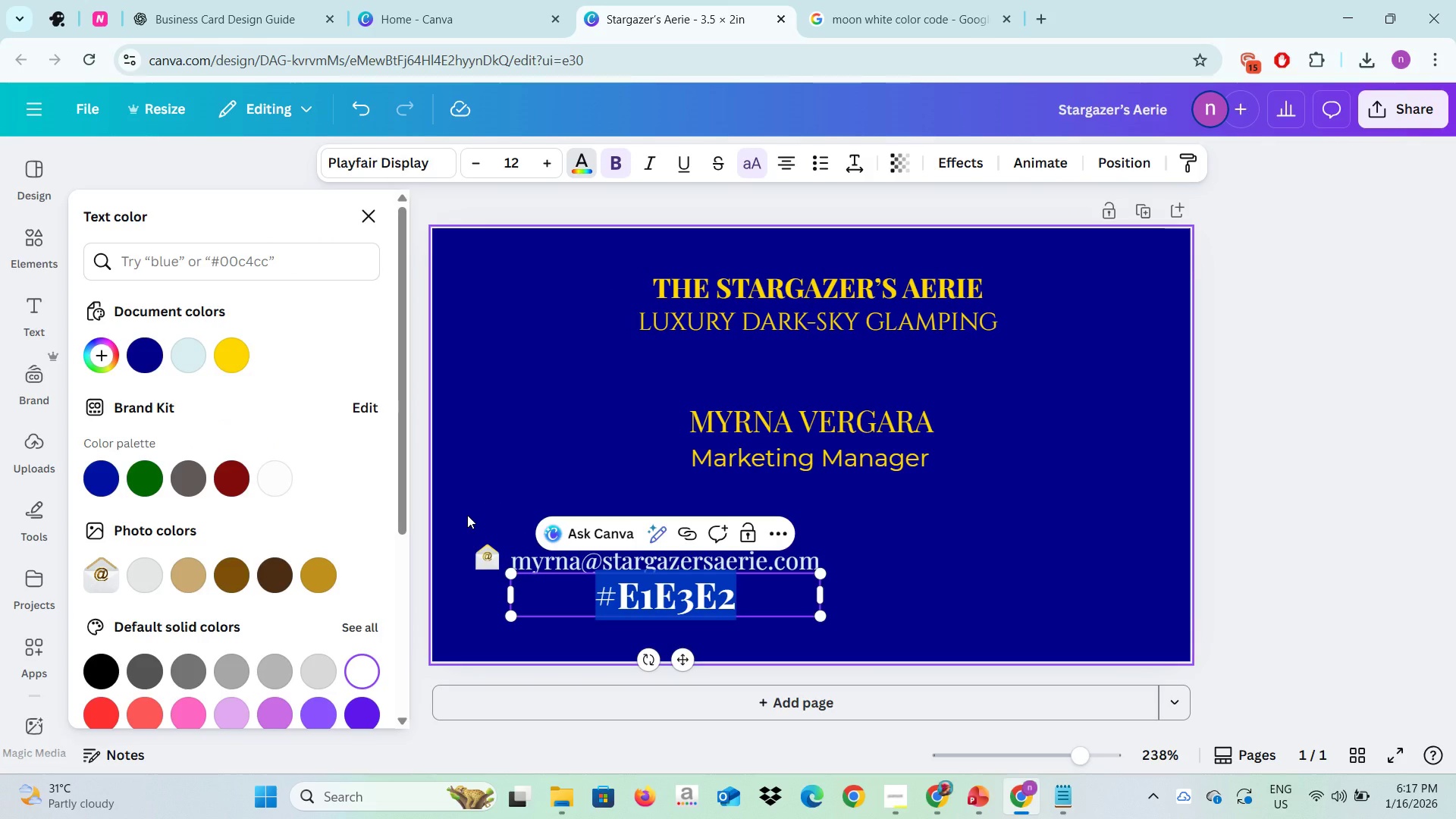 
key(Control+Z)
 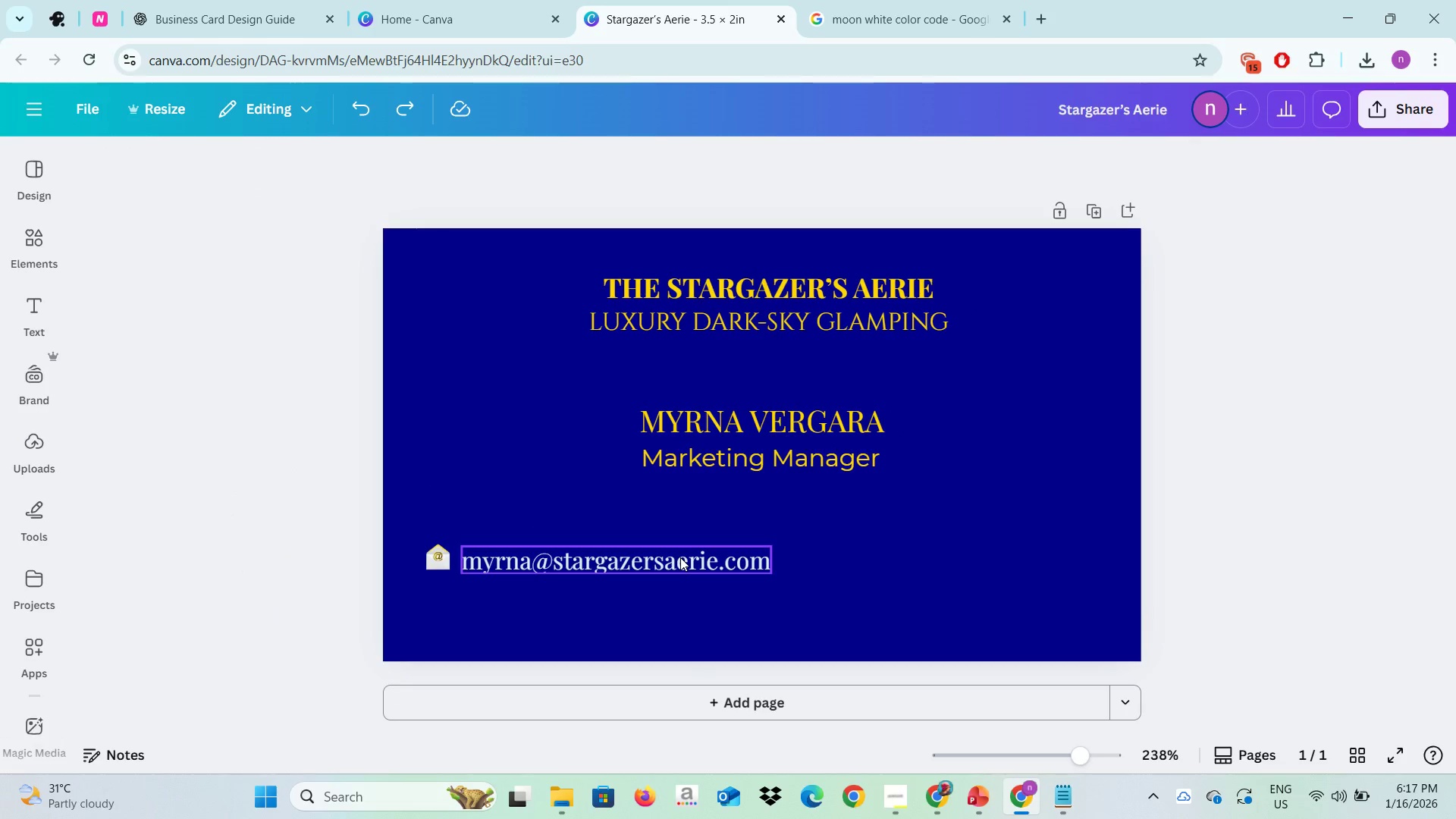 
left_click([680, 557])
 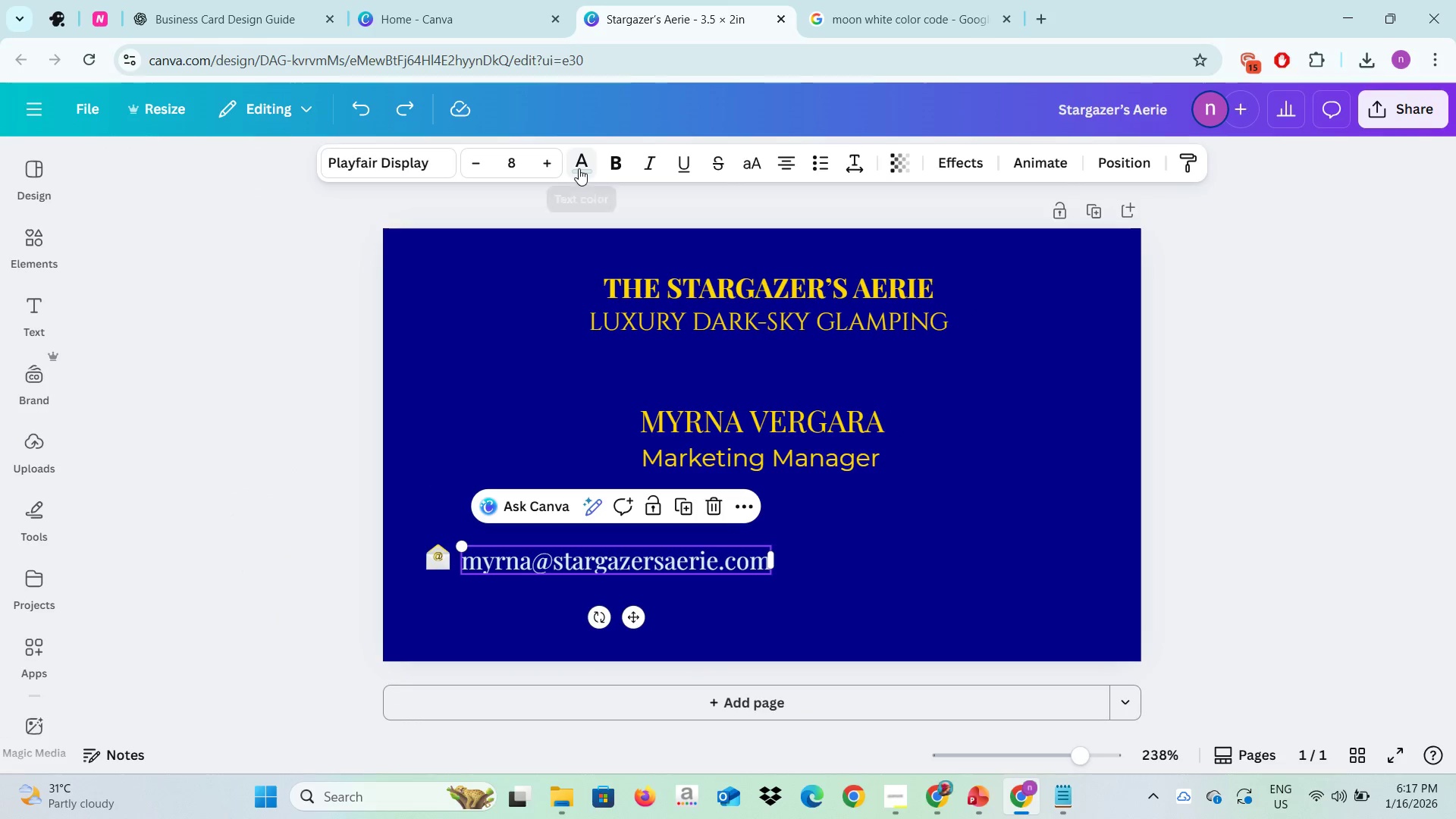 
left_click([579, 168])
 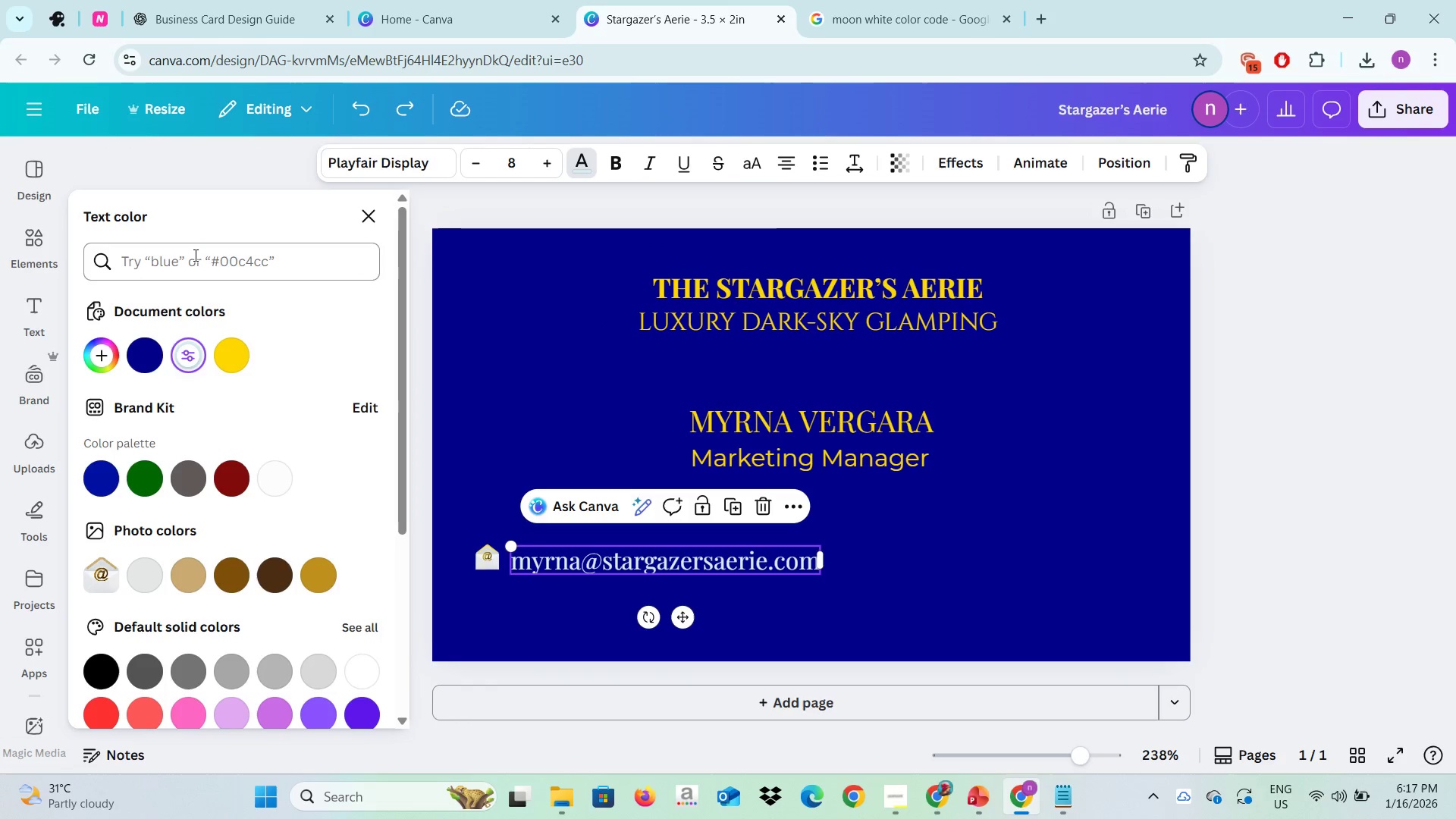 
left_click([194, 255])
 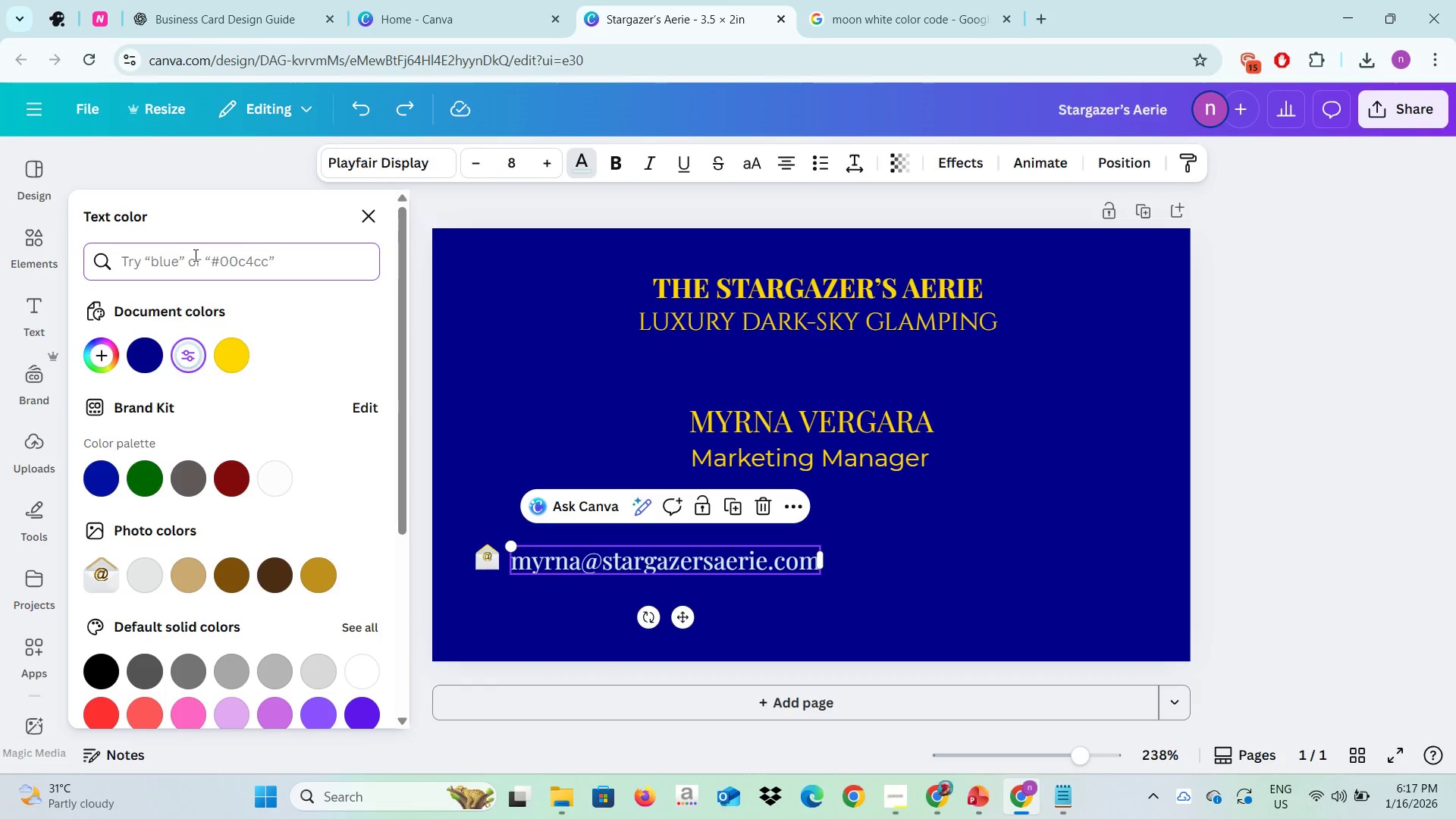 
key(Control+V)
 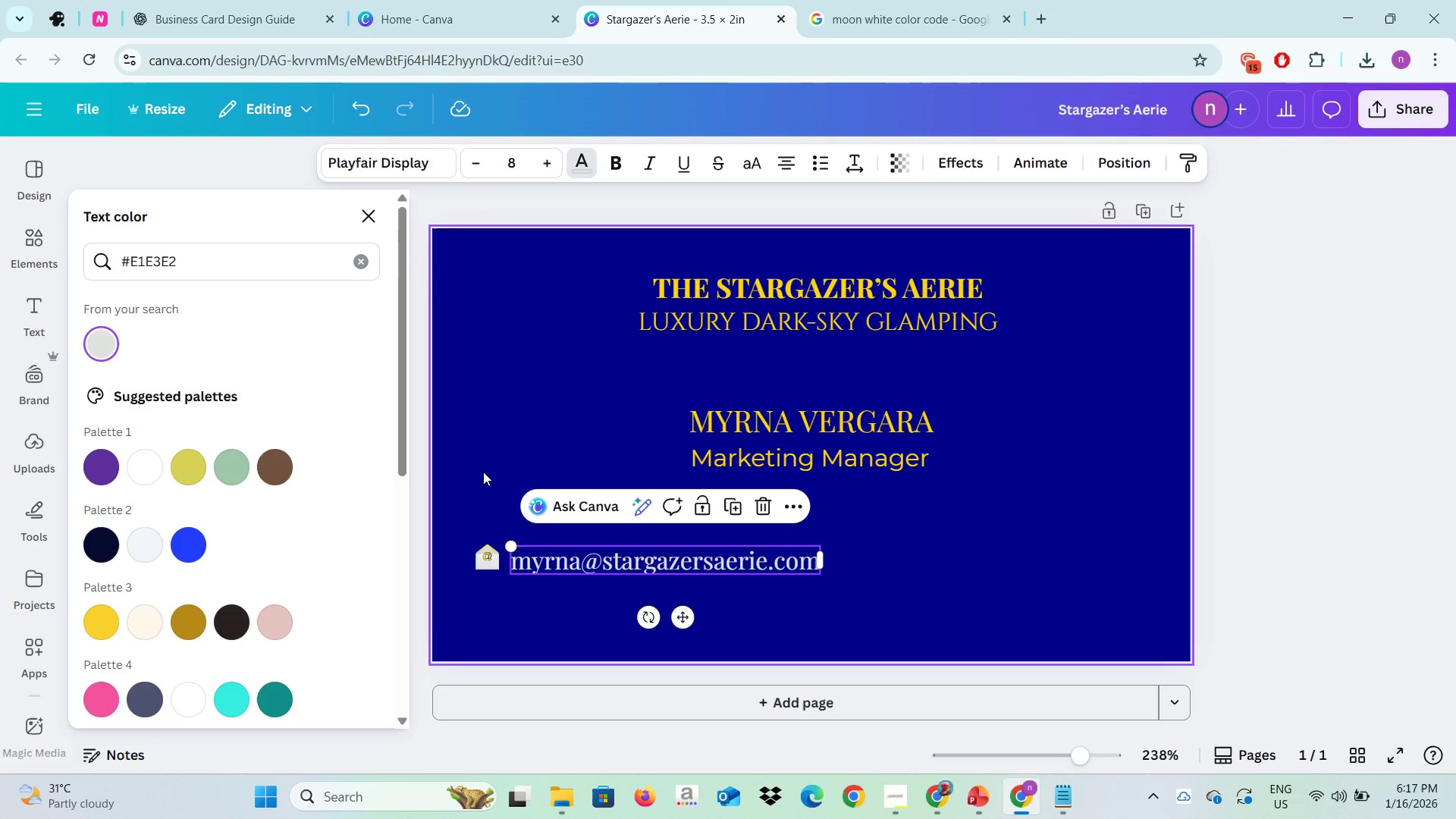 
left_click([1054, 580])
 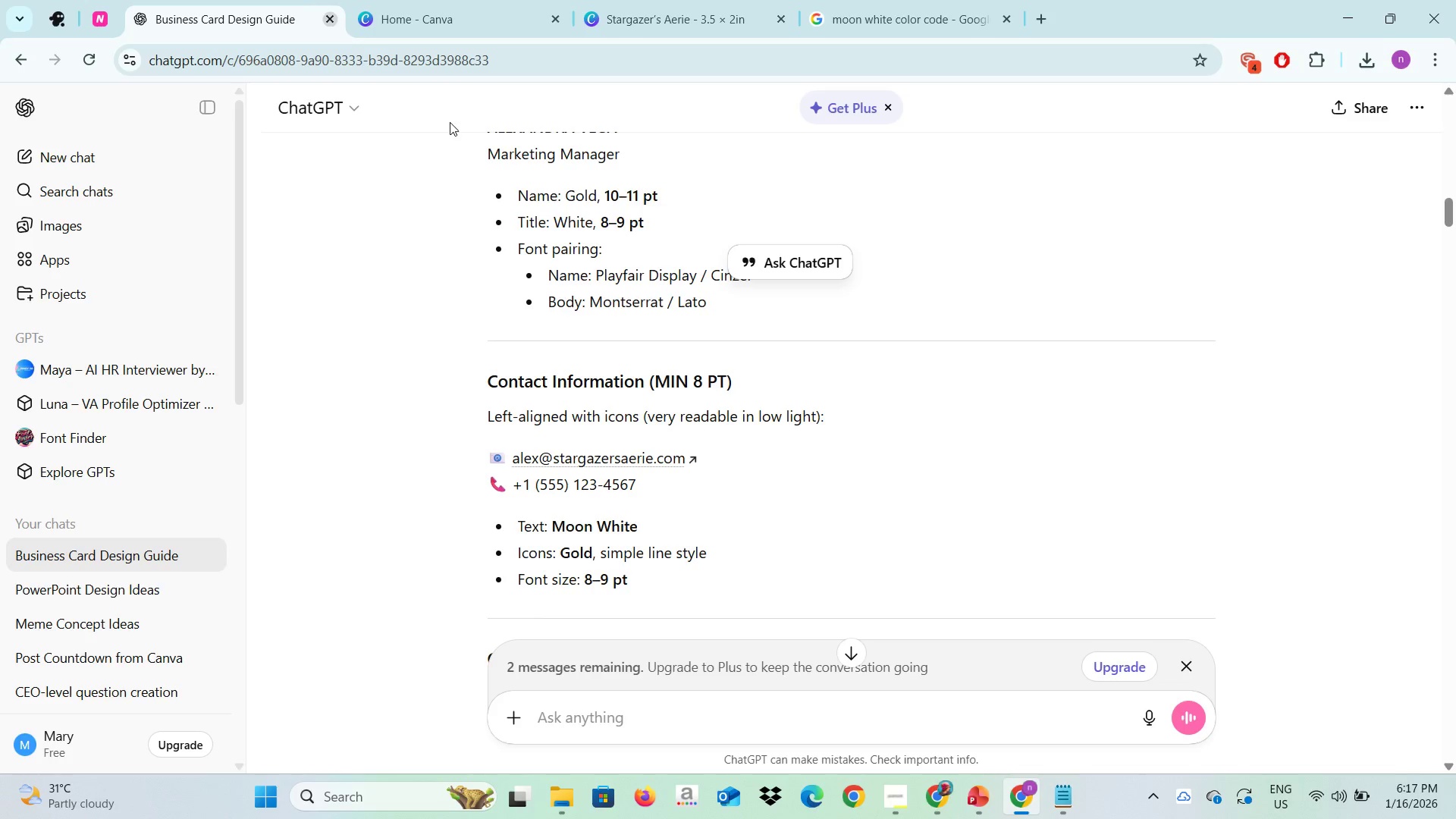 
left_click([693, 0])
 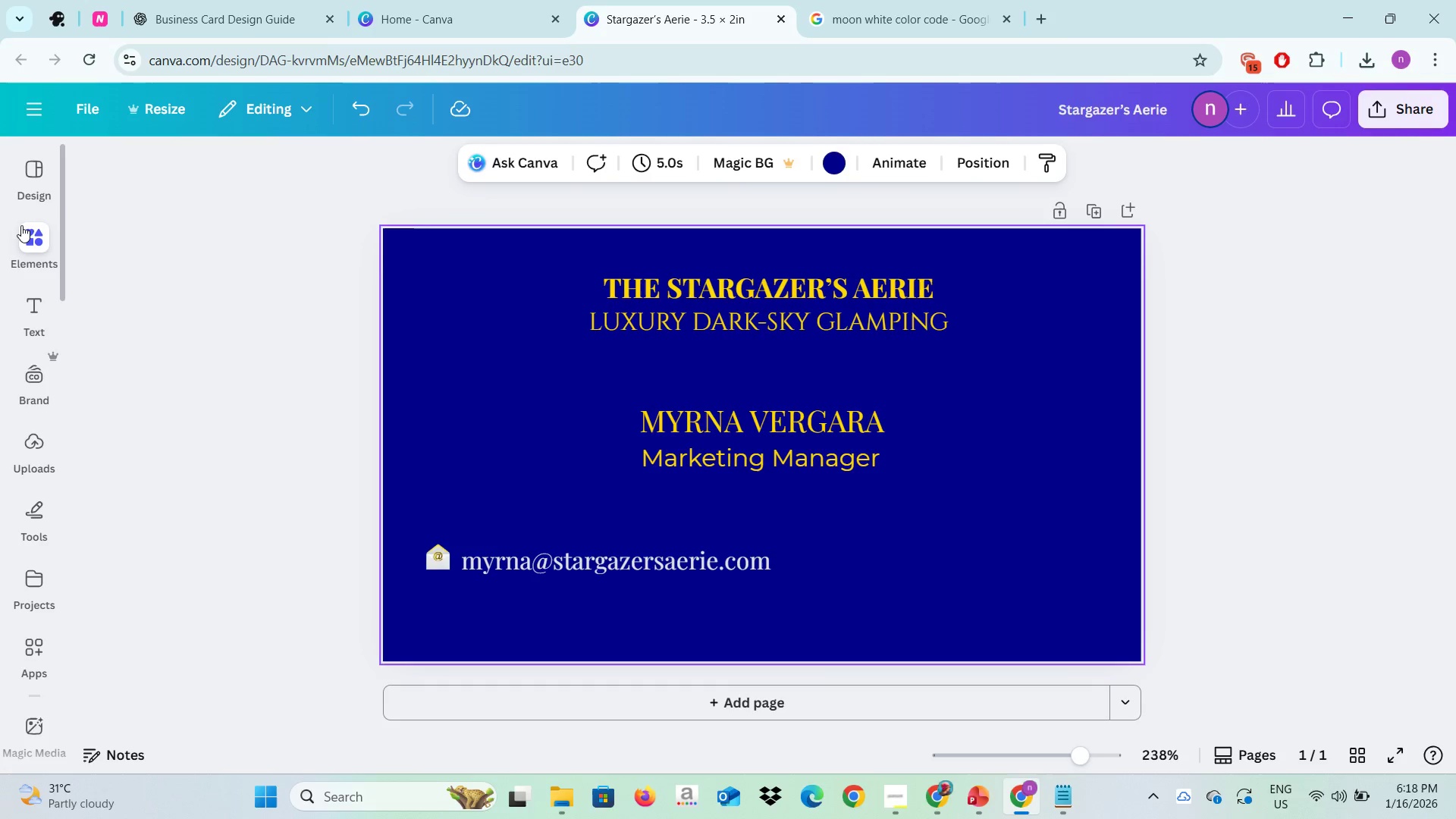 
left_click([21, 222])
 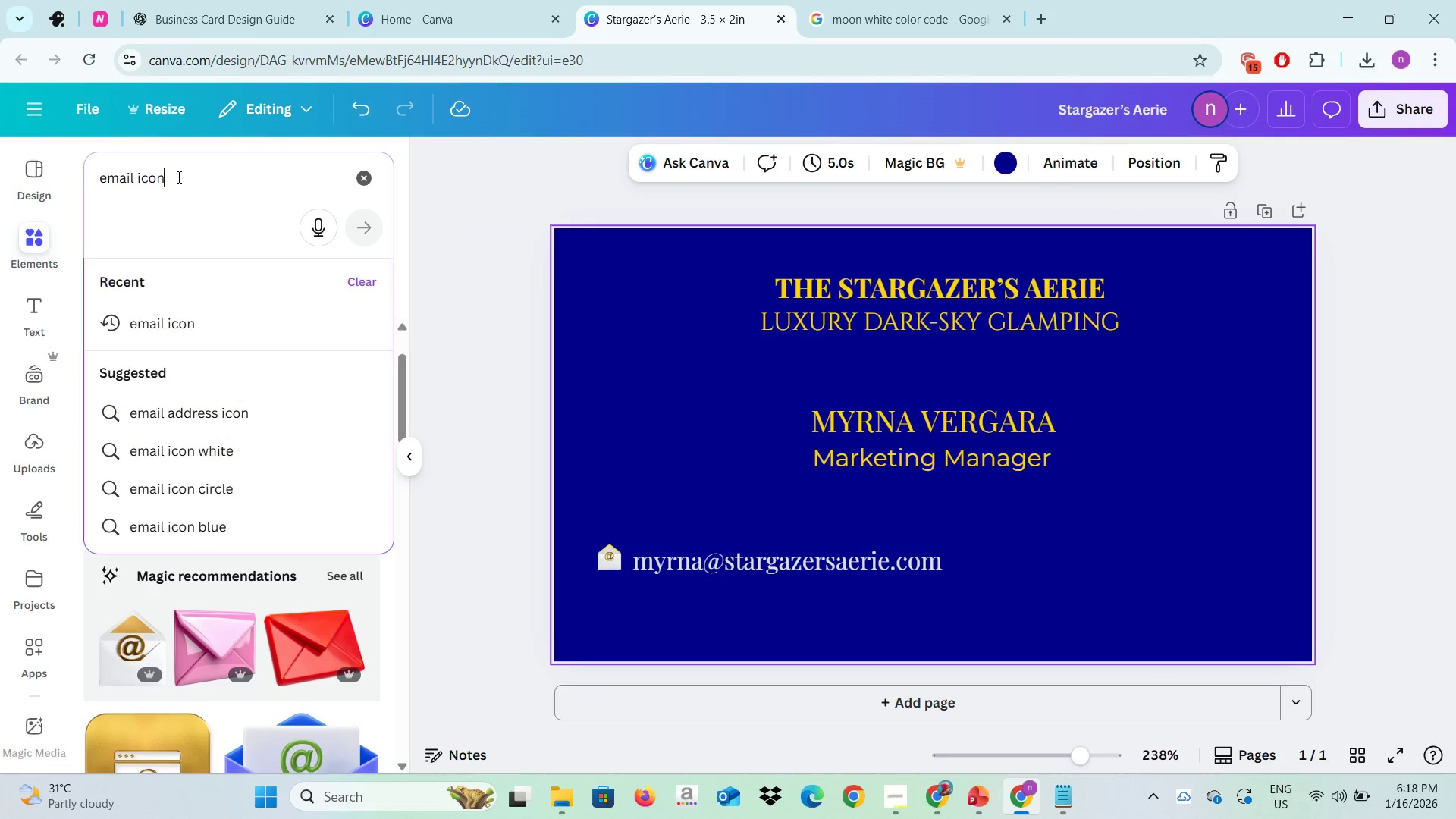 
left_click([180, 175])
 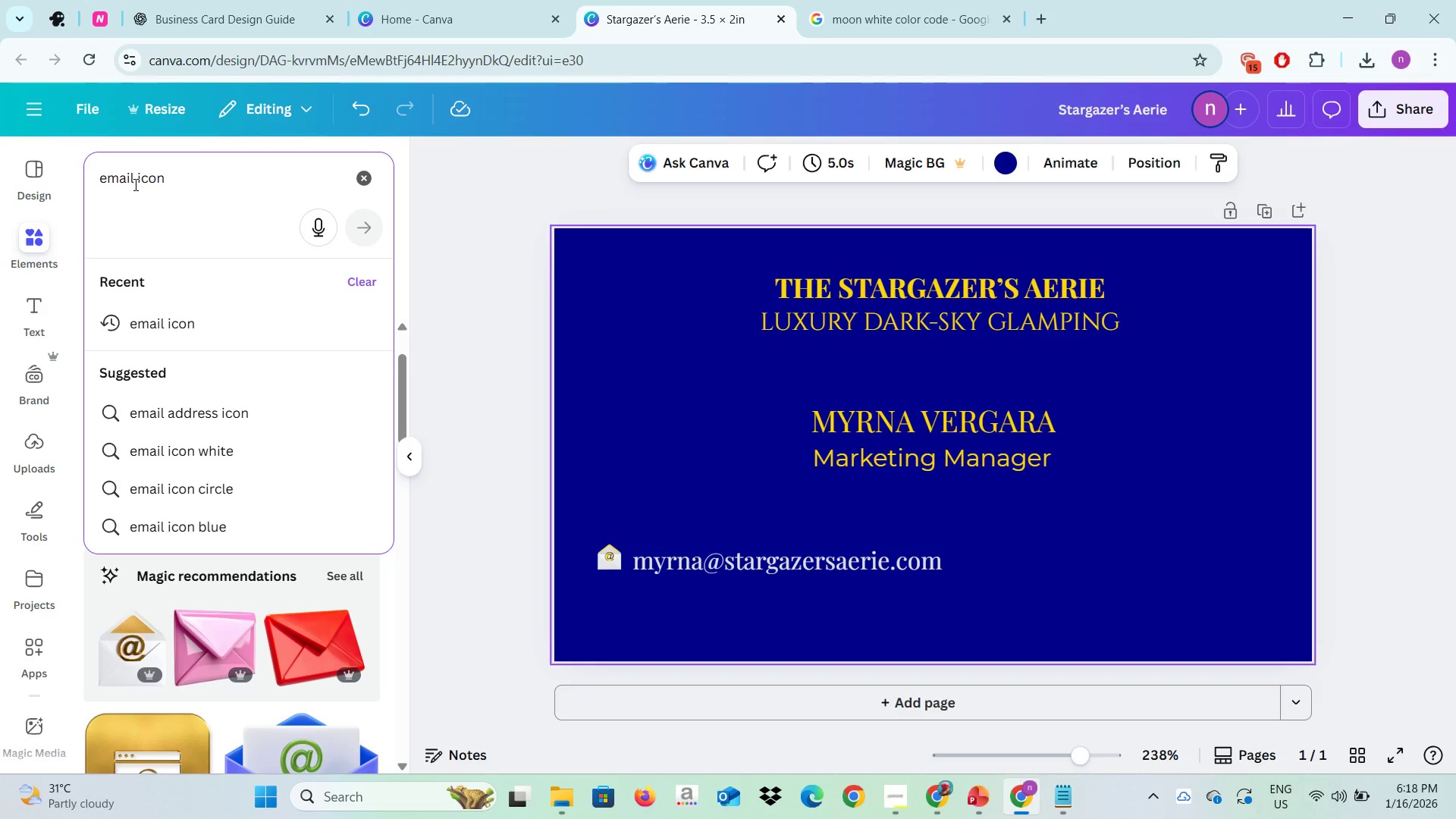 
left_click_drag(start_coordinate=[134, 184], to_coordinate=[89, 169])
 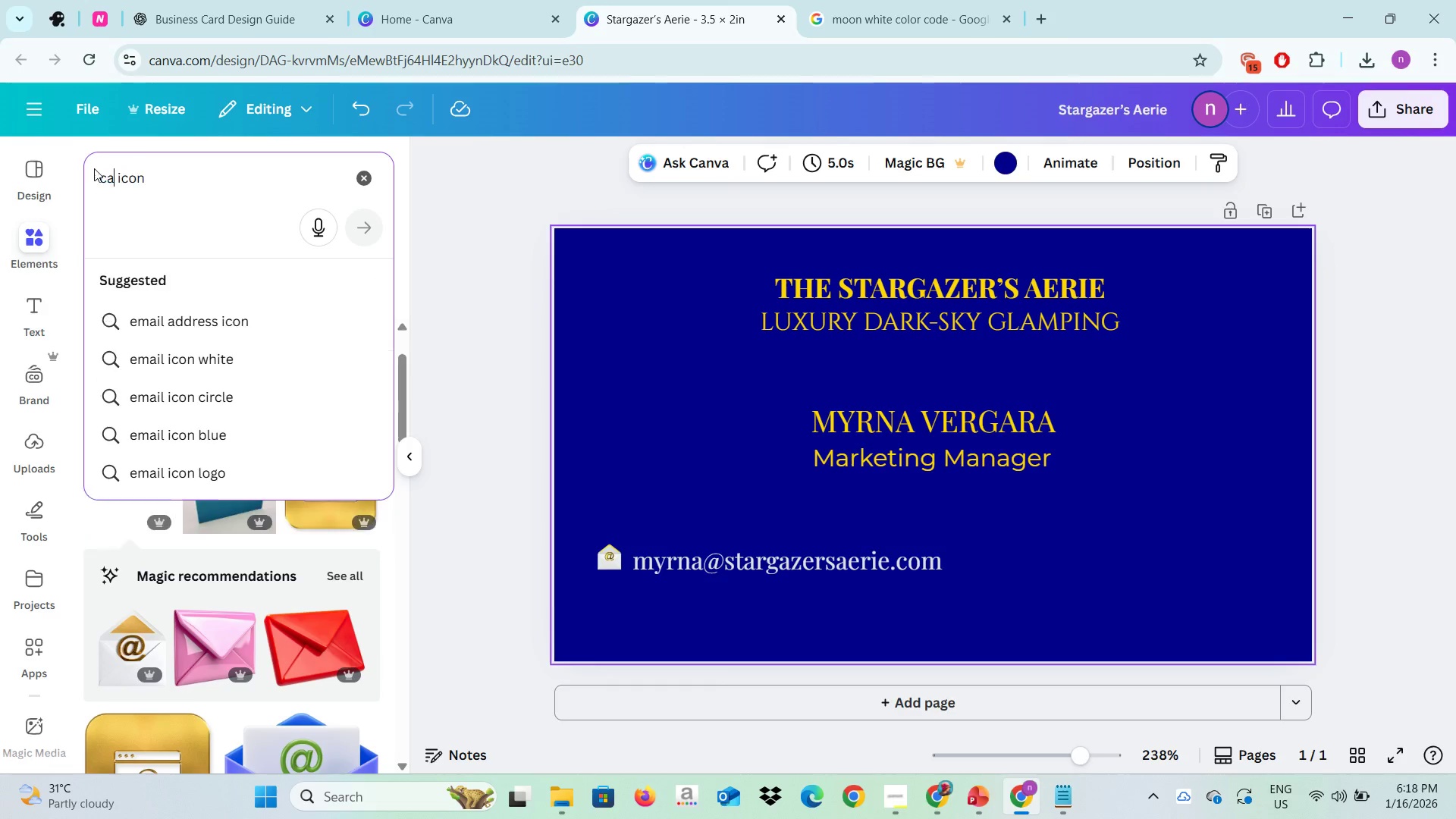 
type(call)
 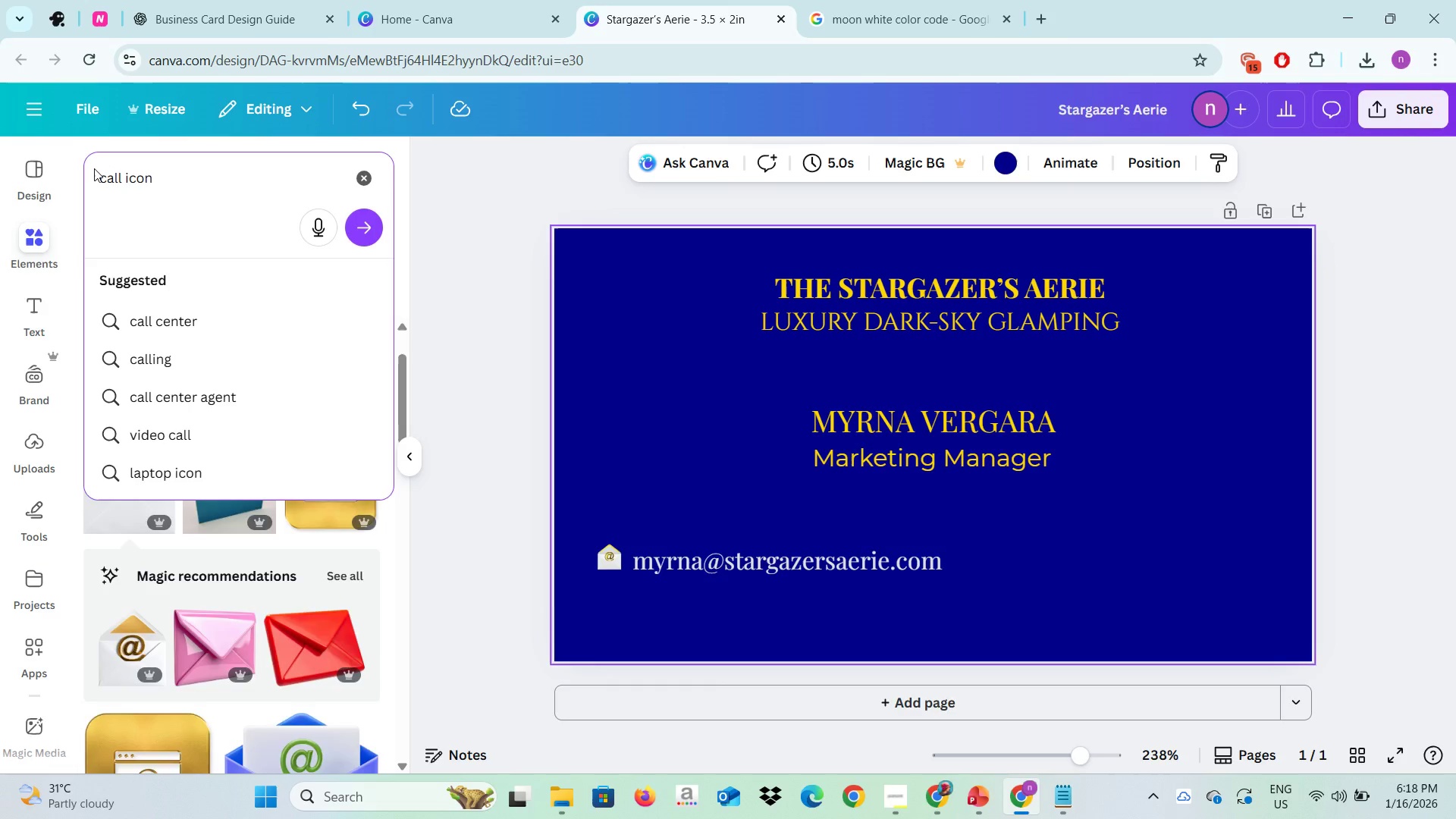 
key(Enter)
 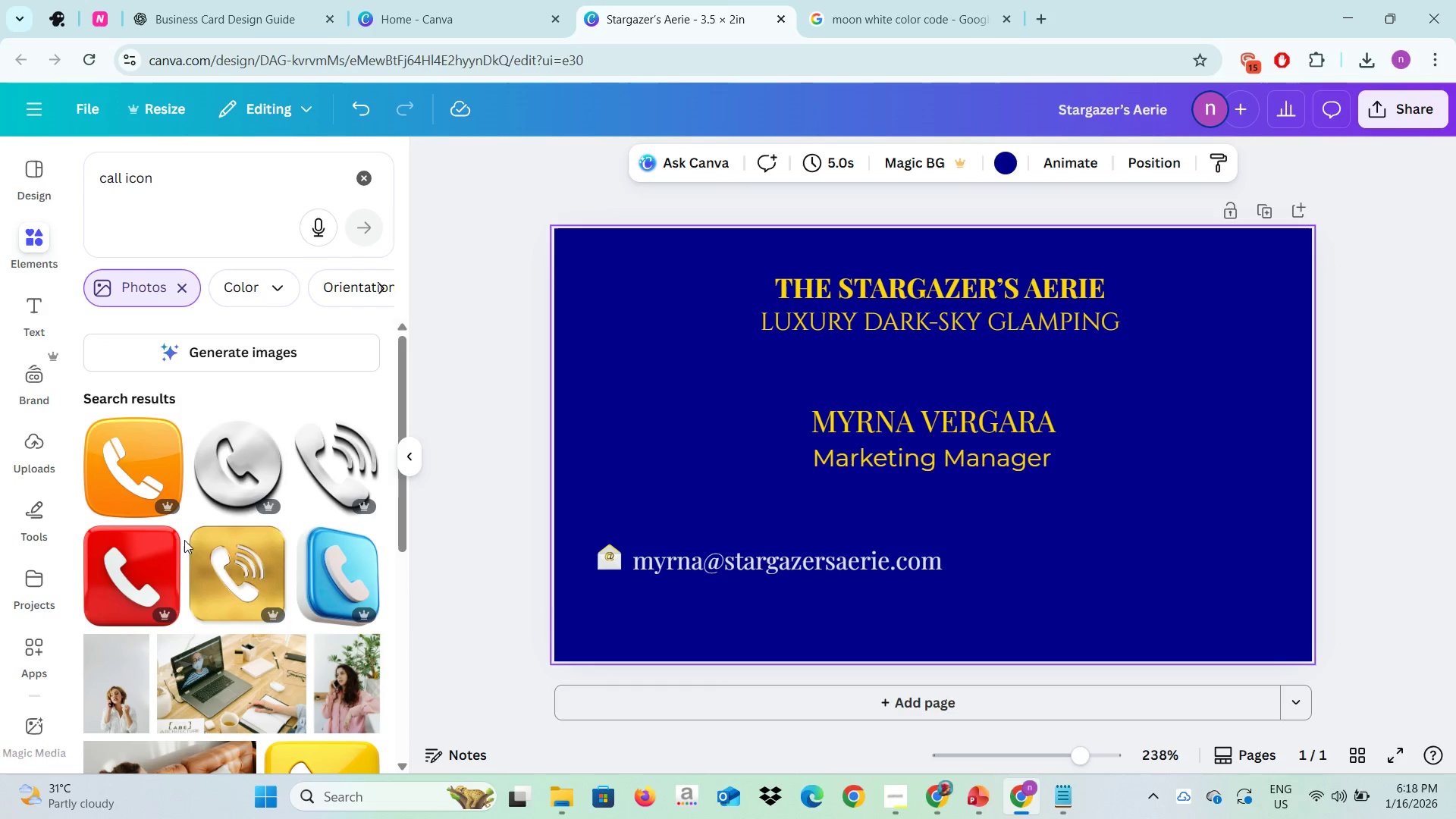 
left_click([233, 586])
 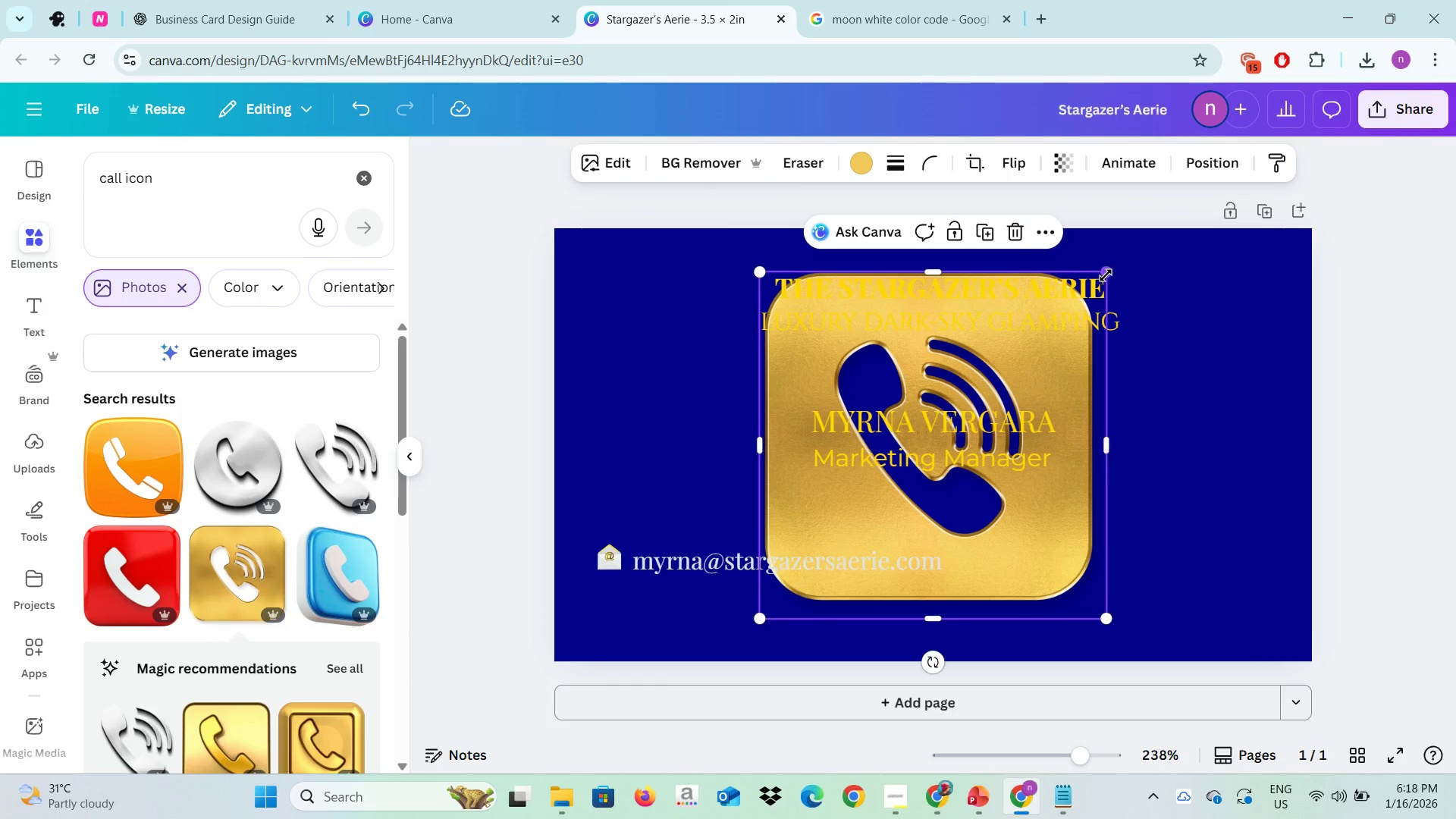 
left_click_drag(start_coordinate=[1106, 273], to_coordinate=[800, 598])
 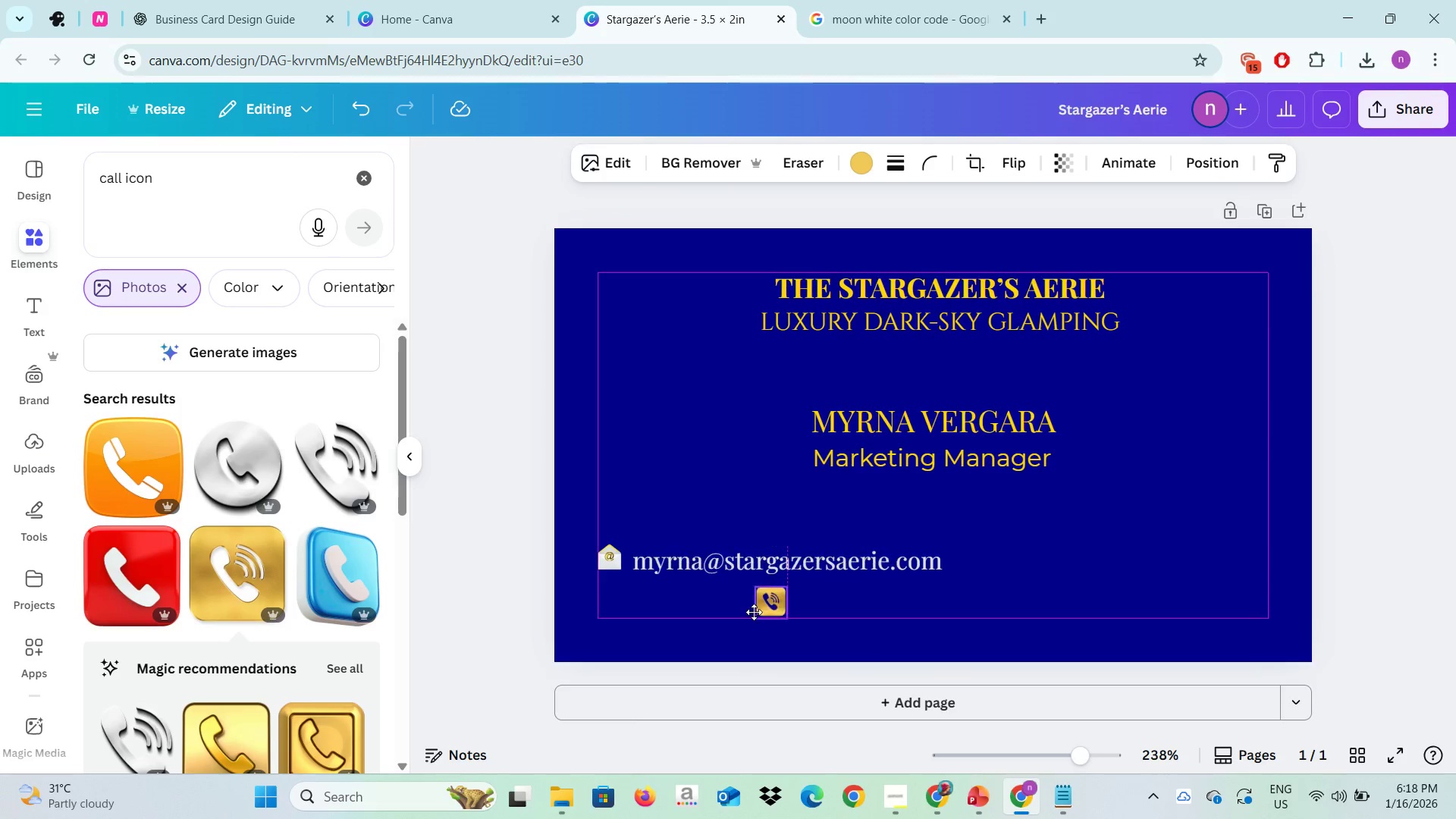 
left_click_drag(start_coordinate=[778, 603], to_coordinate=[609, 557])
 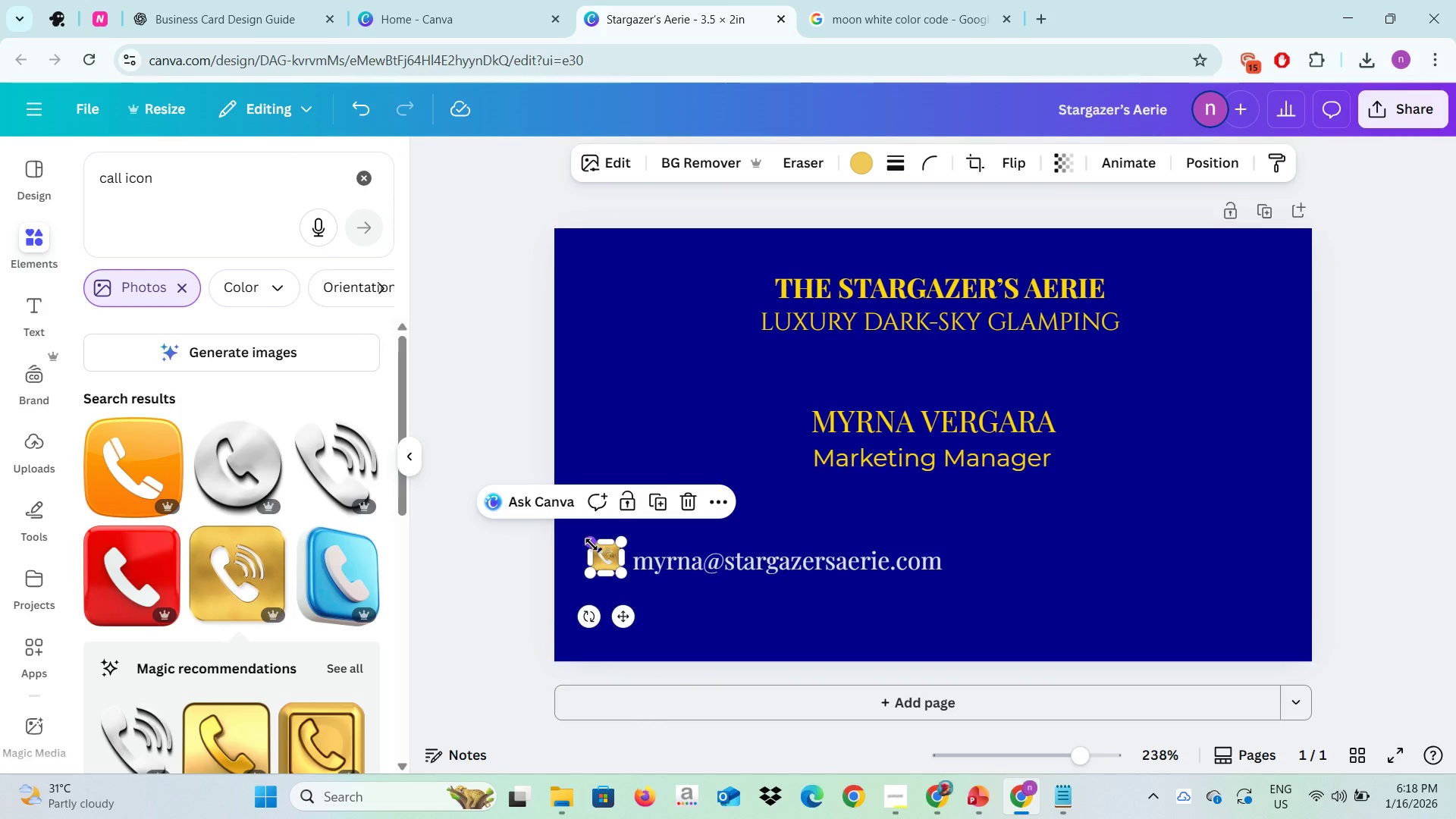 
left_click_drag(start_coordinate=[591, 543], to_coordinate=[598, 544])
 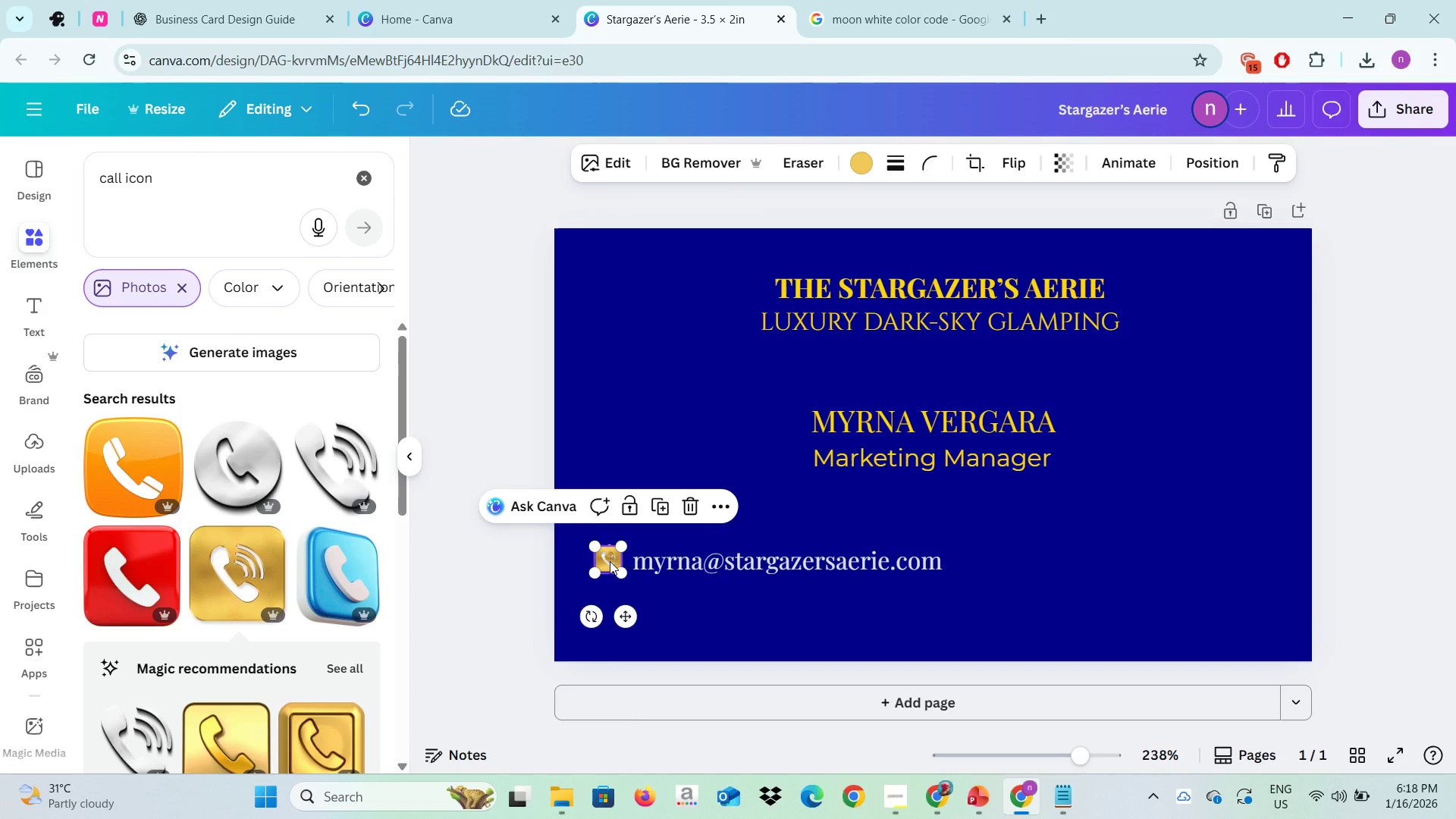 
left_click_drag(start_coordinate=[610, 558], to_coordinate=[607, 591])
 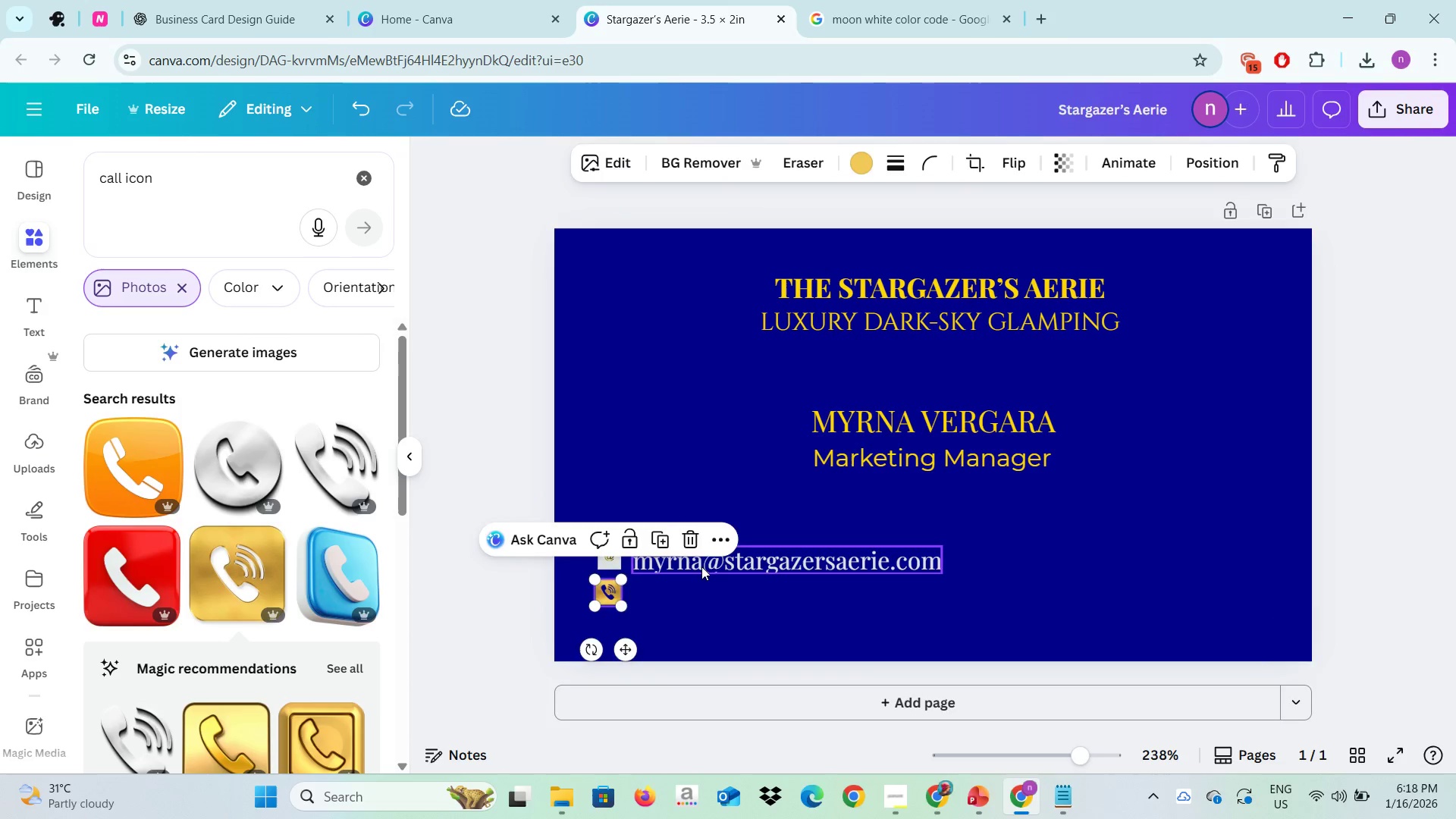 
left_click([701, 565])
 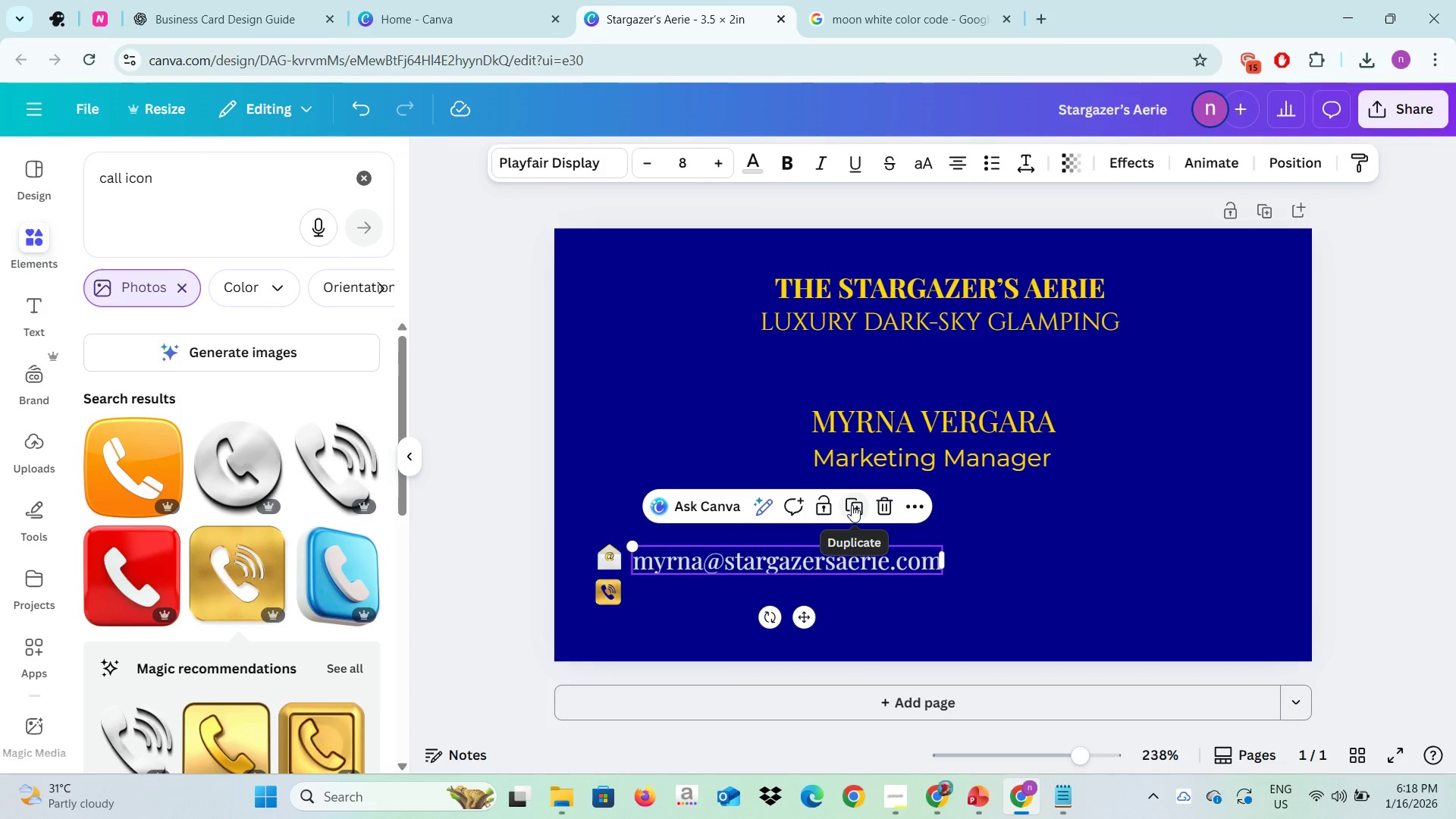 
left_click([852, 505])
 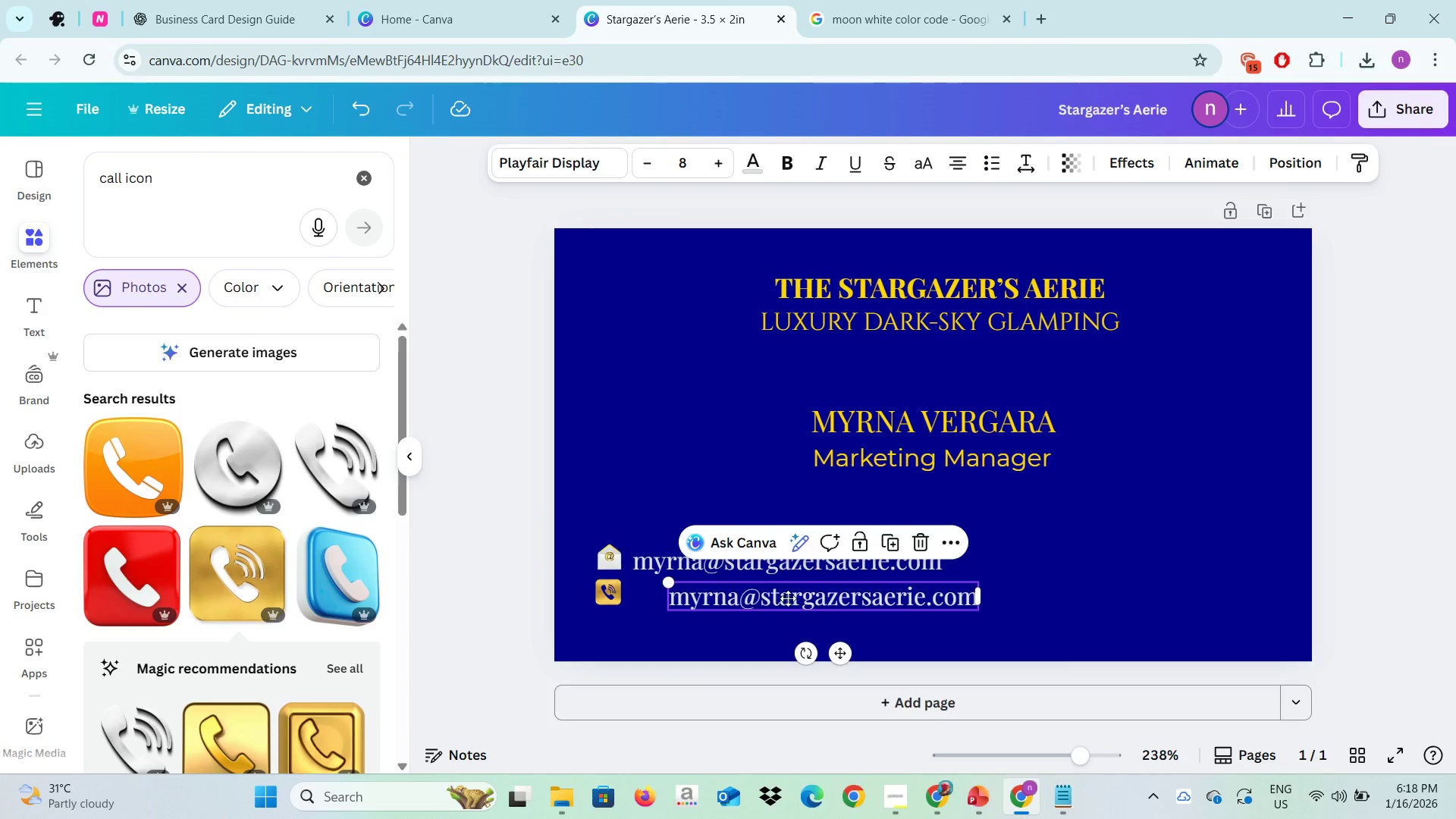 
left_click_drag(start_coordinate=[798, 598], to_coordinate=[770, 599])
 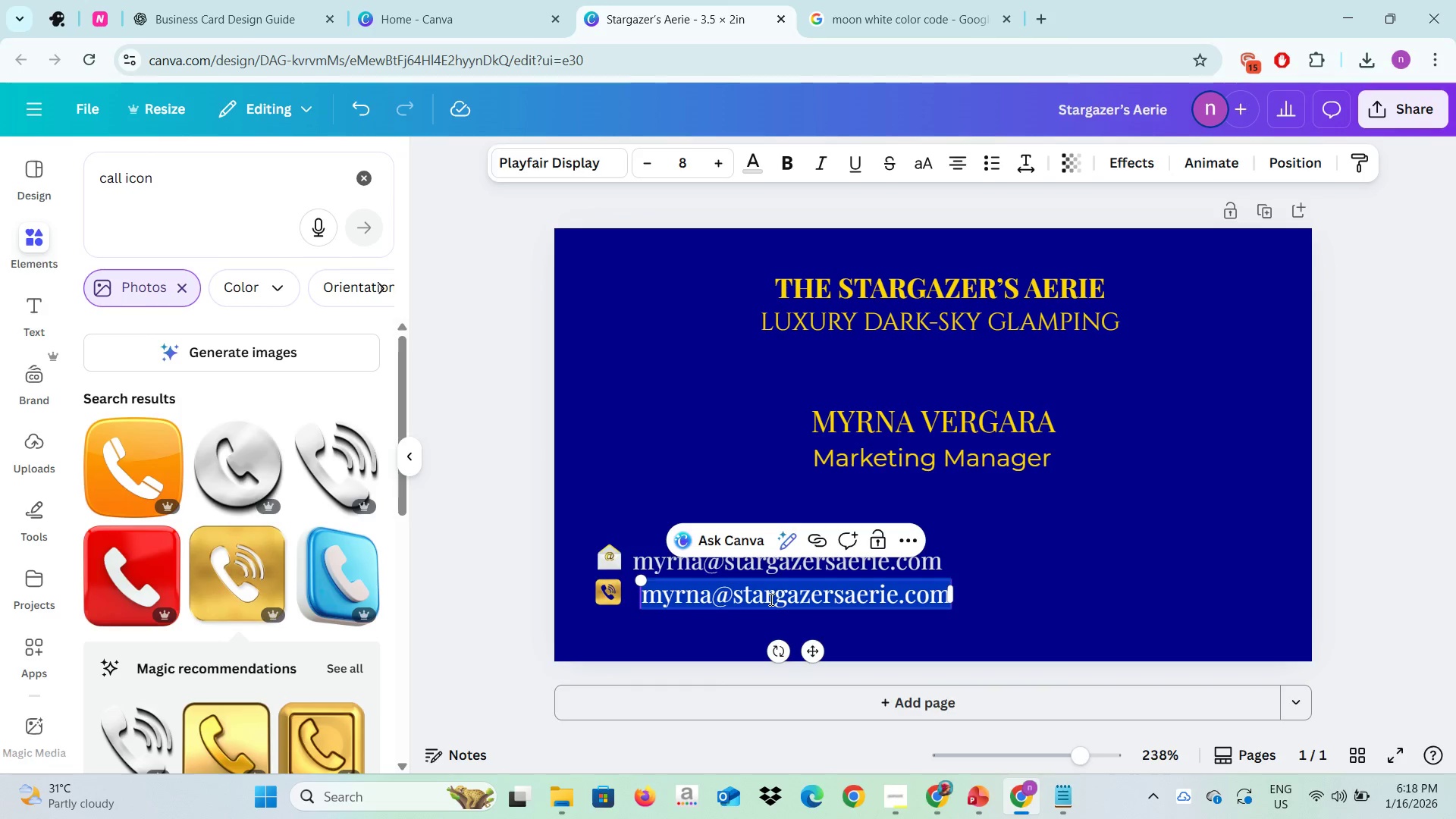 
left_click([770, 599])
 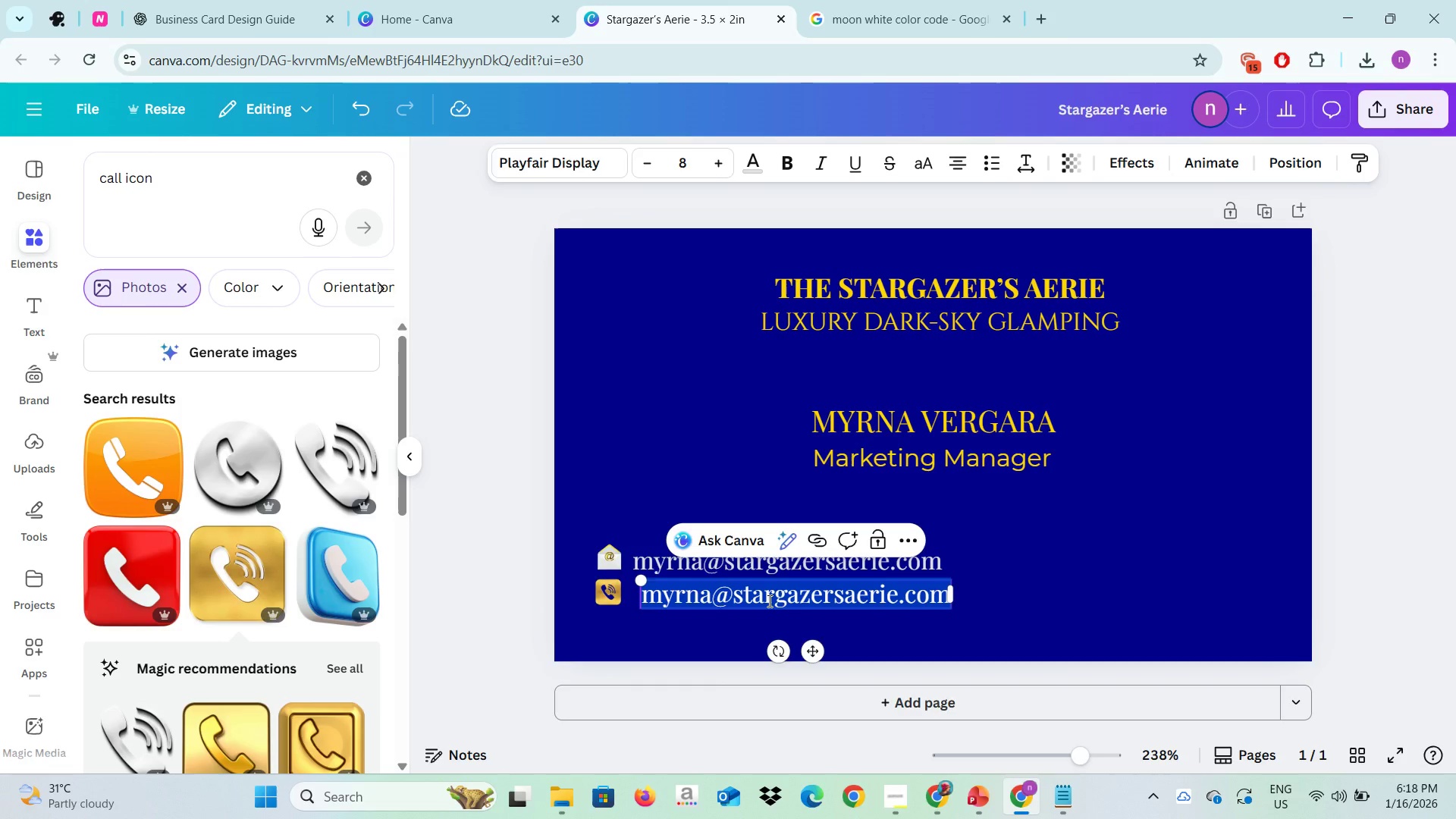 
type(+1 9364)
key(Backspace)
 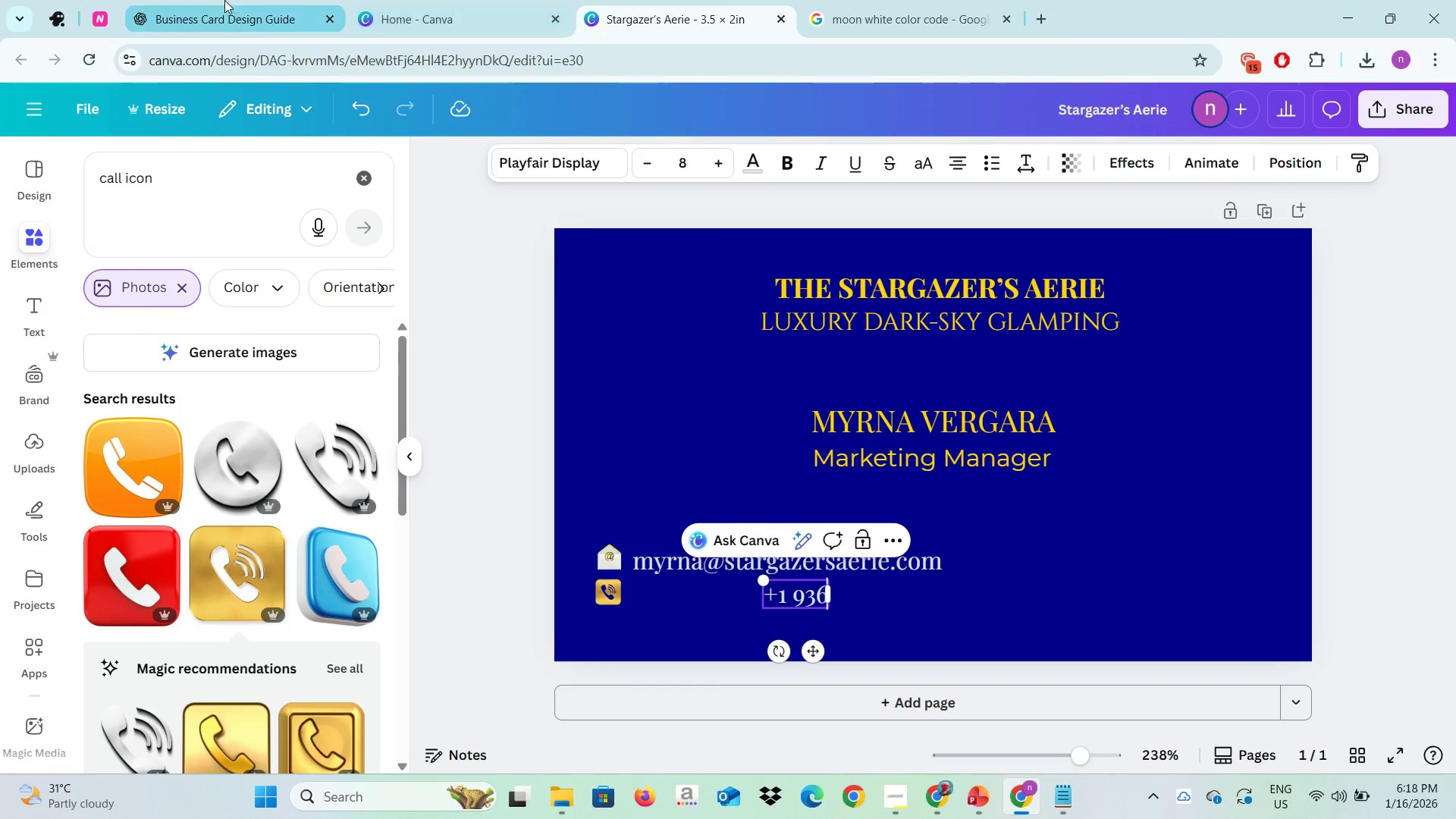 
left_click([222, 0])
 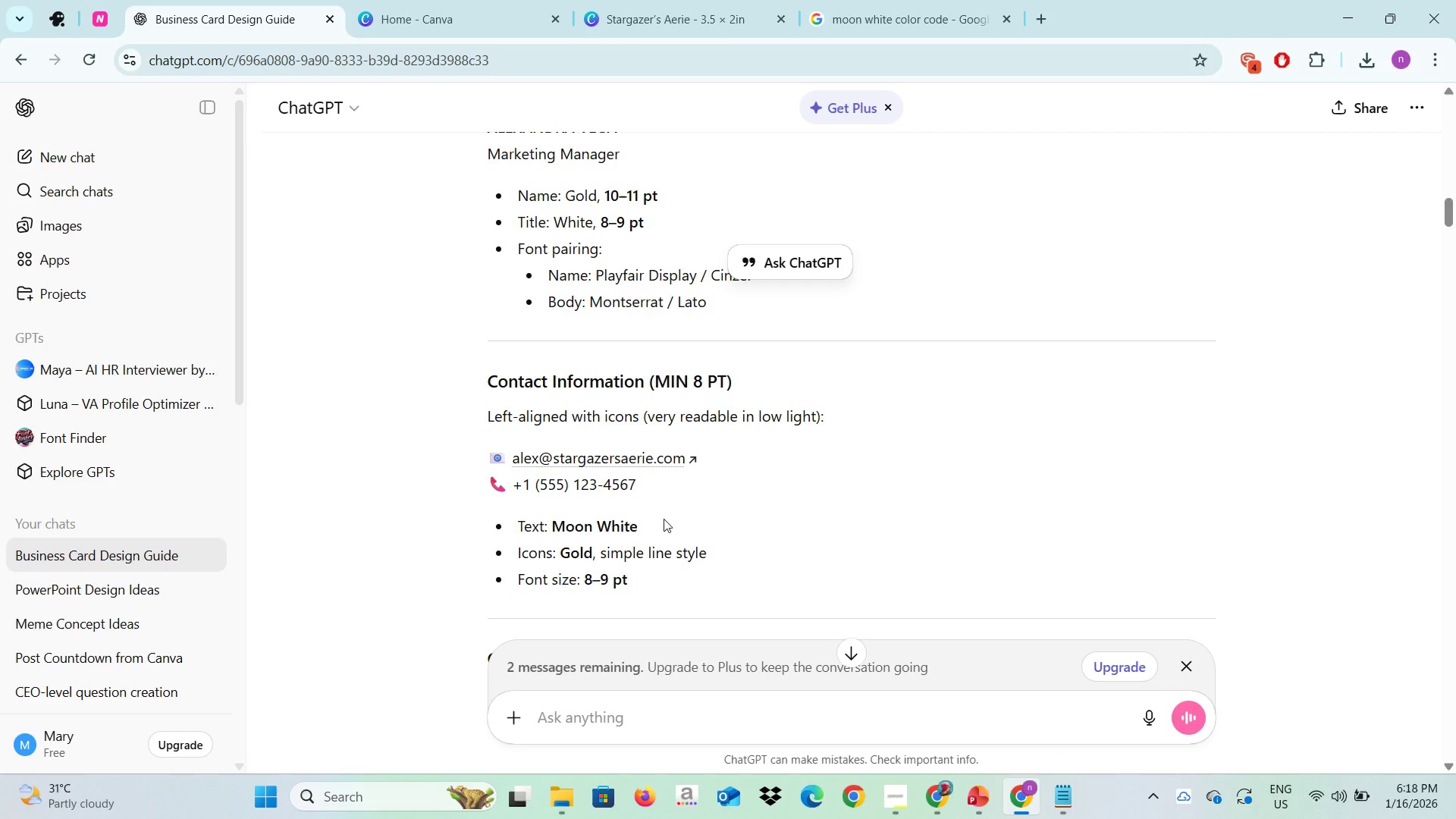 
left_click_drag(start_coordinate=[639, 482], to_coordinate=[516, 485])
 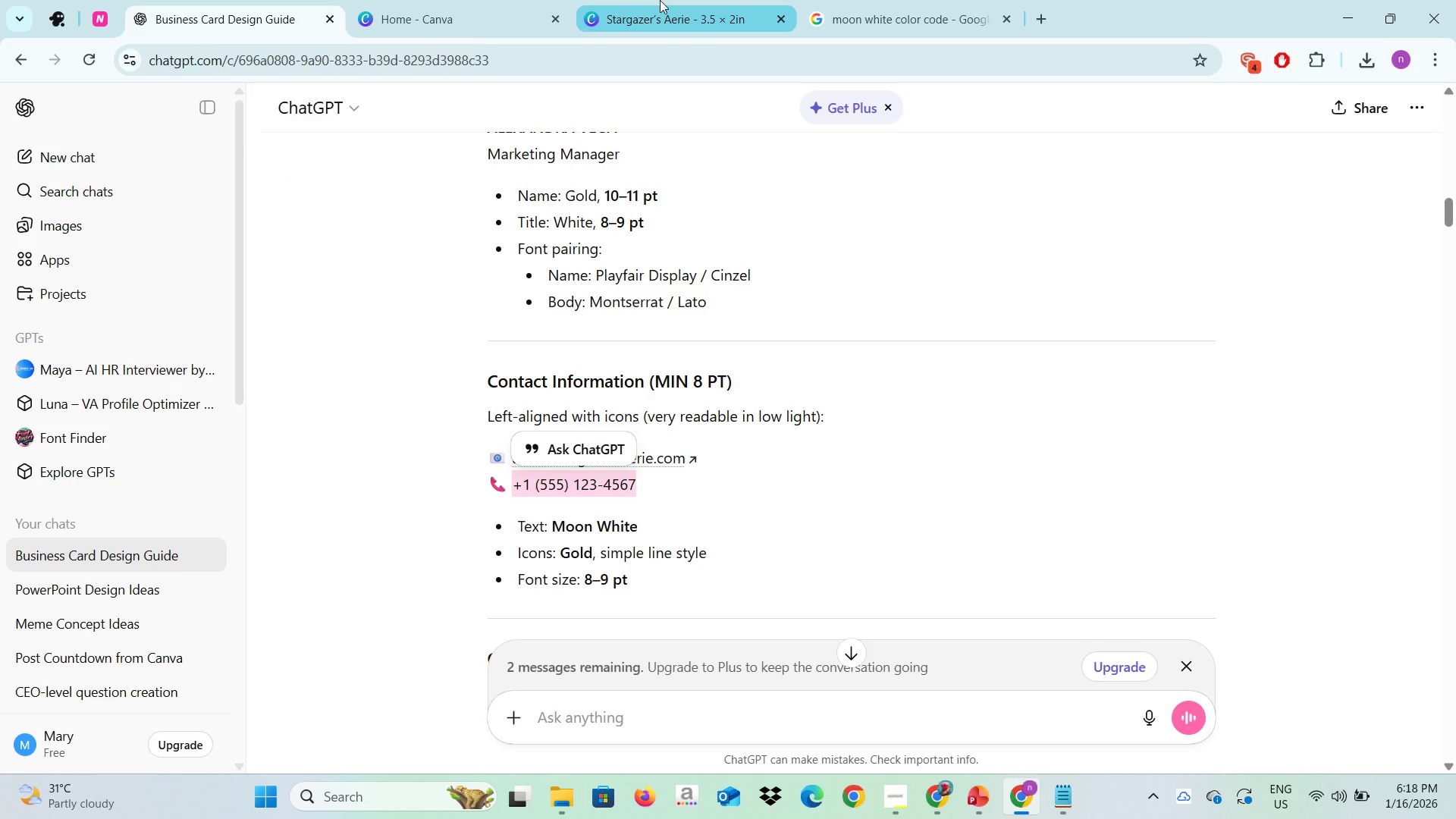 
key(Control+C)
 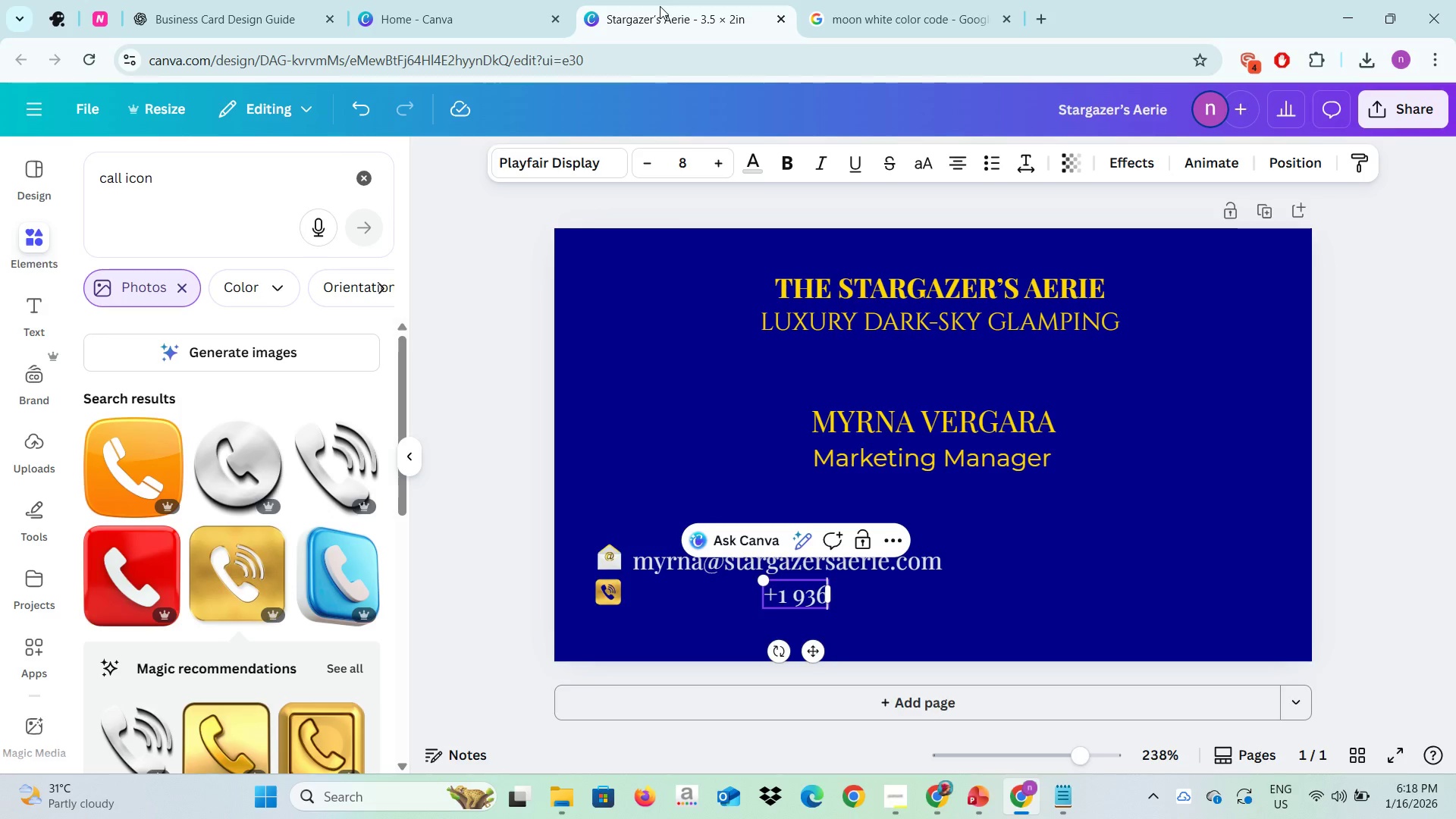 
left_click([660, 0])
 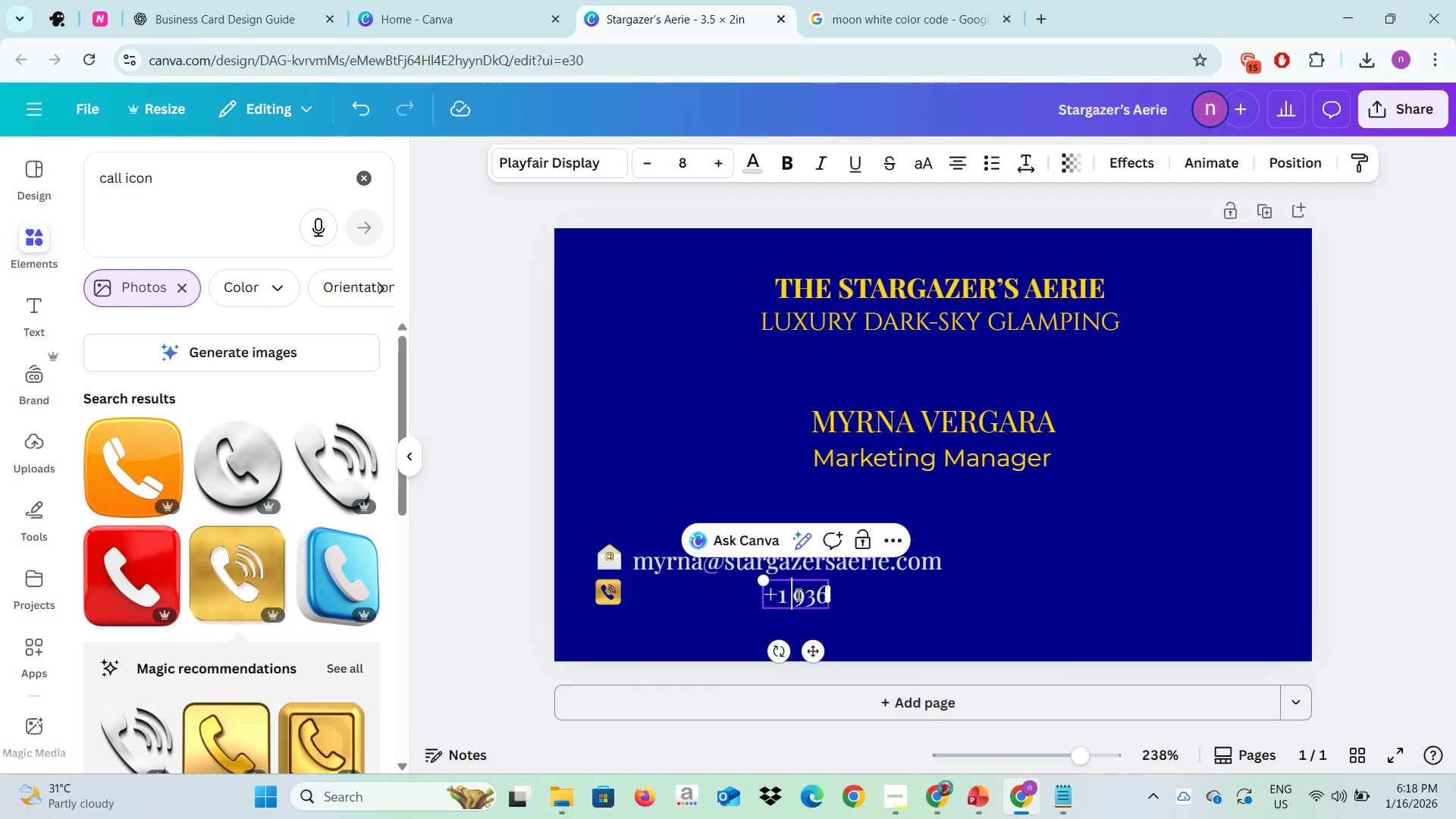 
left_click([797, 593])
 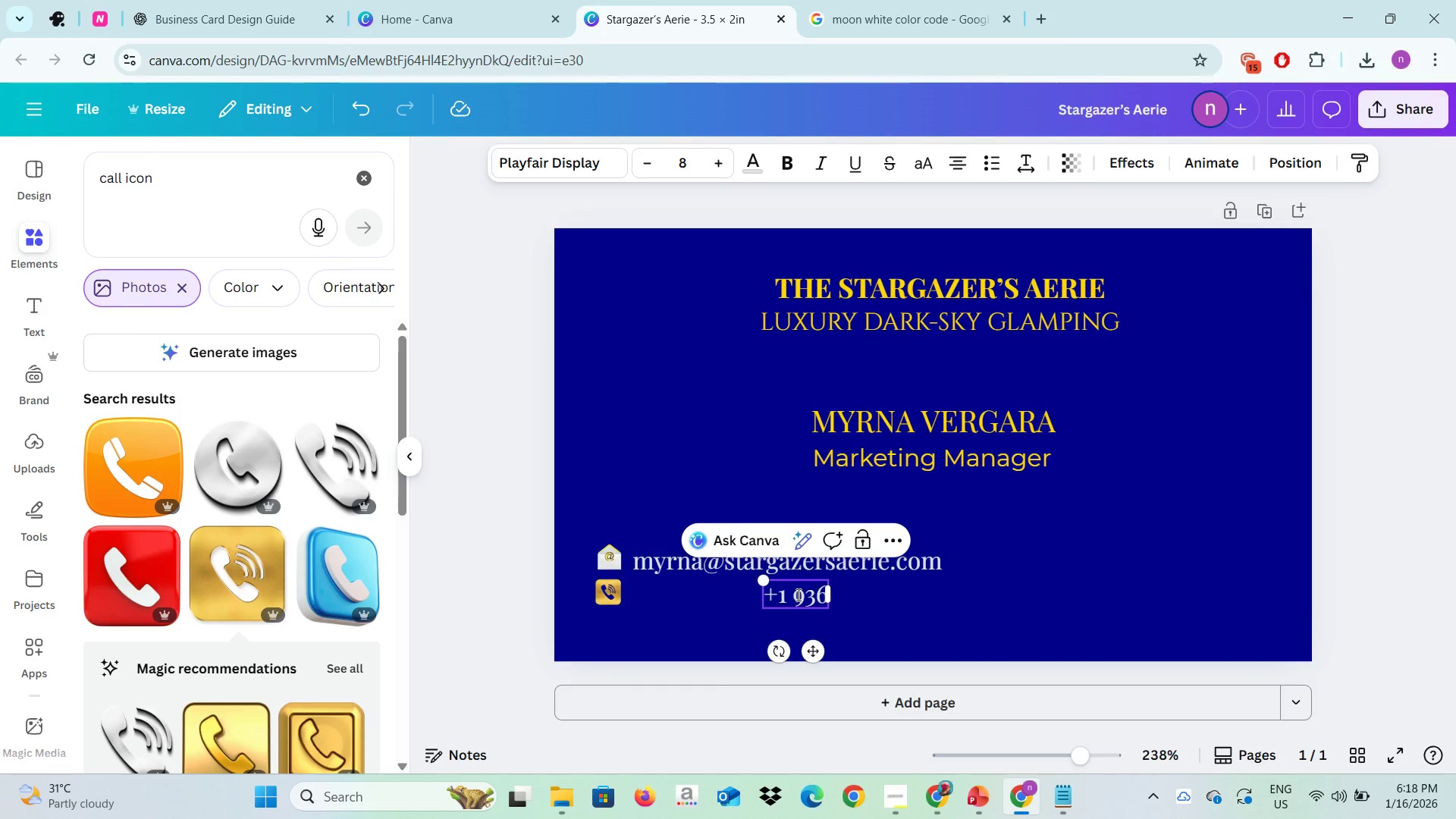 
key(Control+A)
 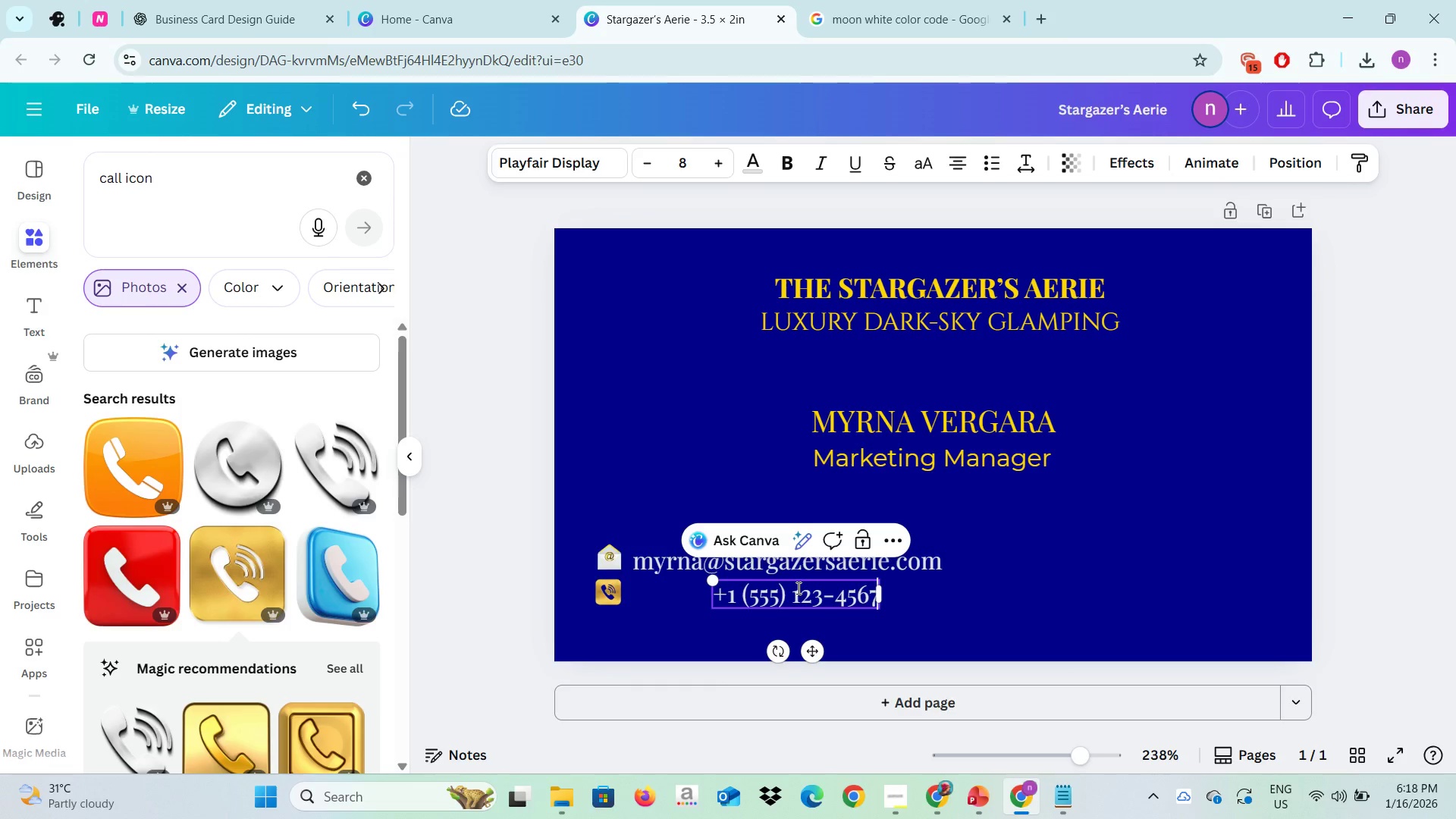 
key(Control+V)
 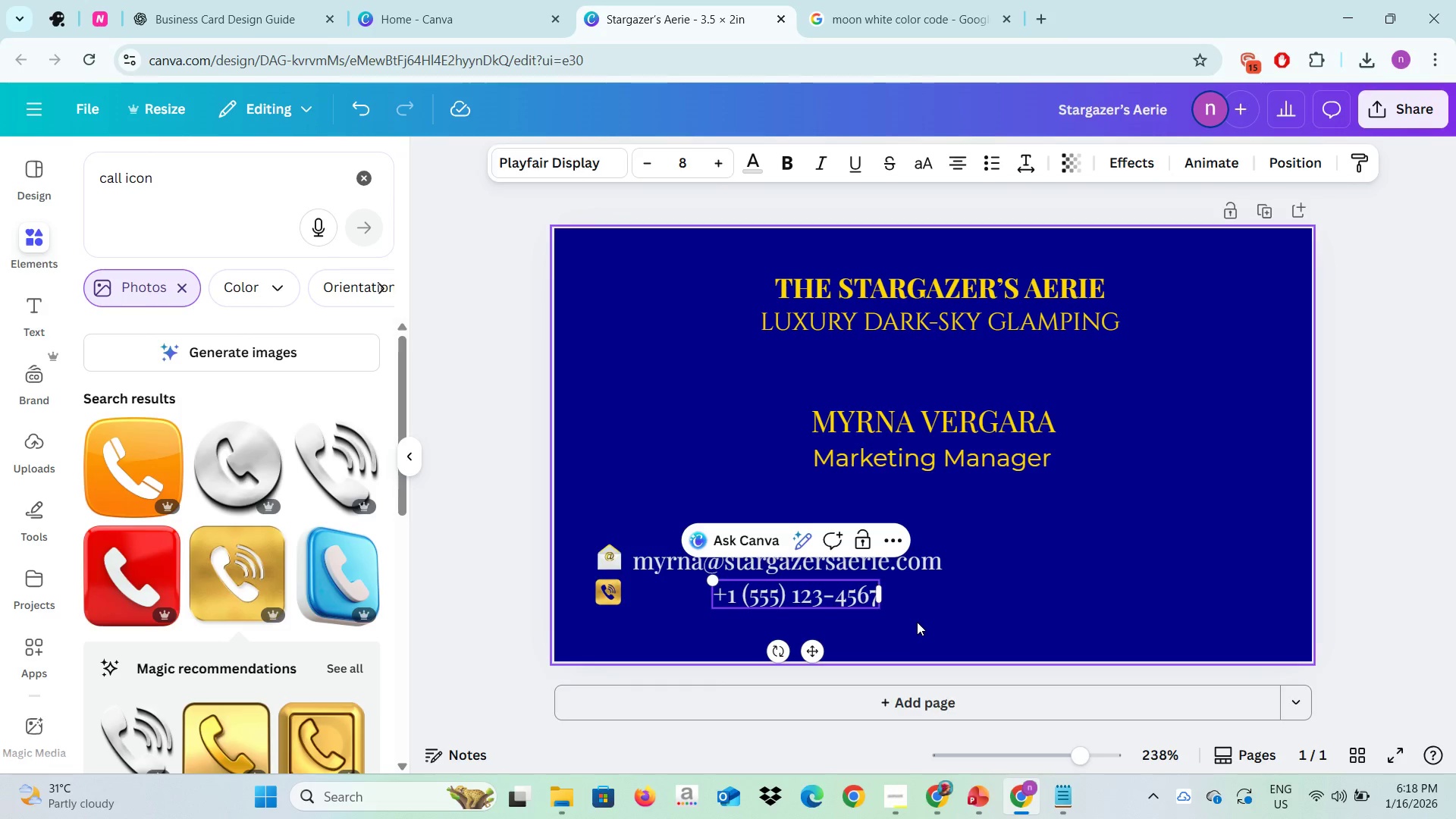 
left_click([917, 622])
 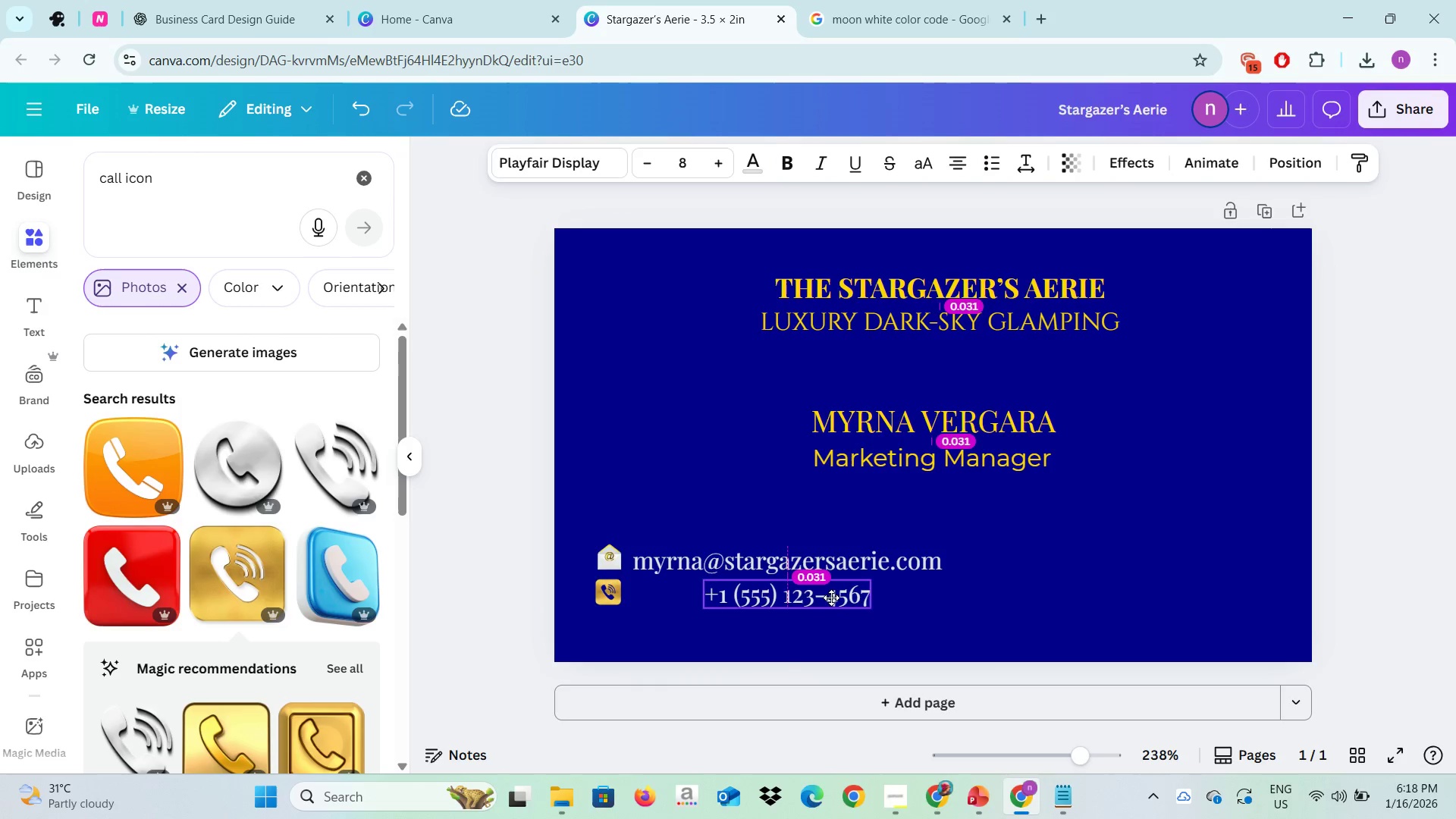 
left_click_drag(start_coordinate=[846, 595], to_coordinate=[768, 597])
 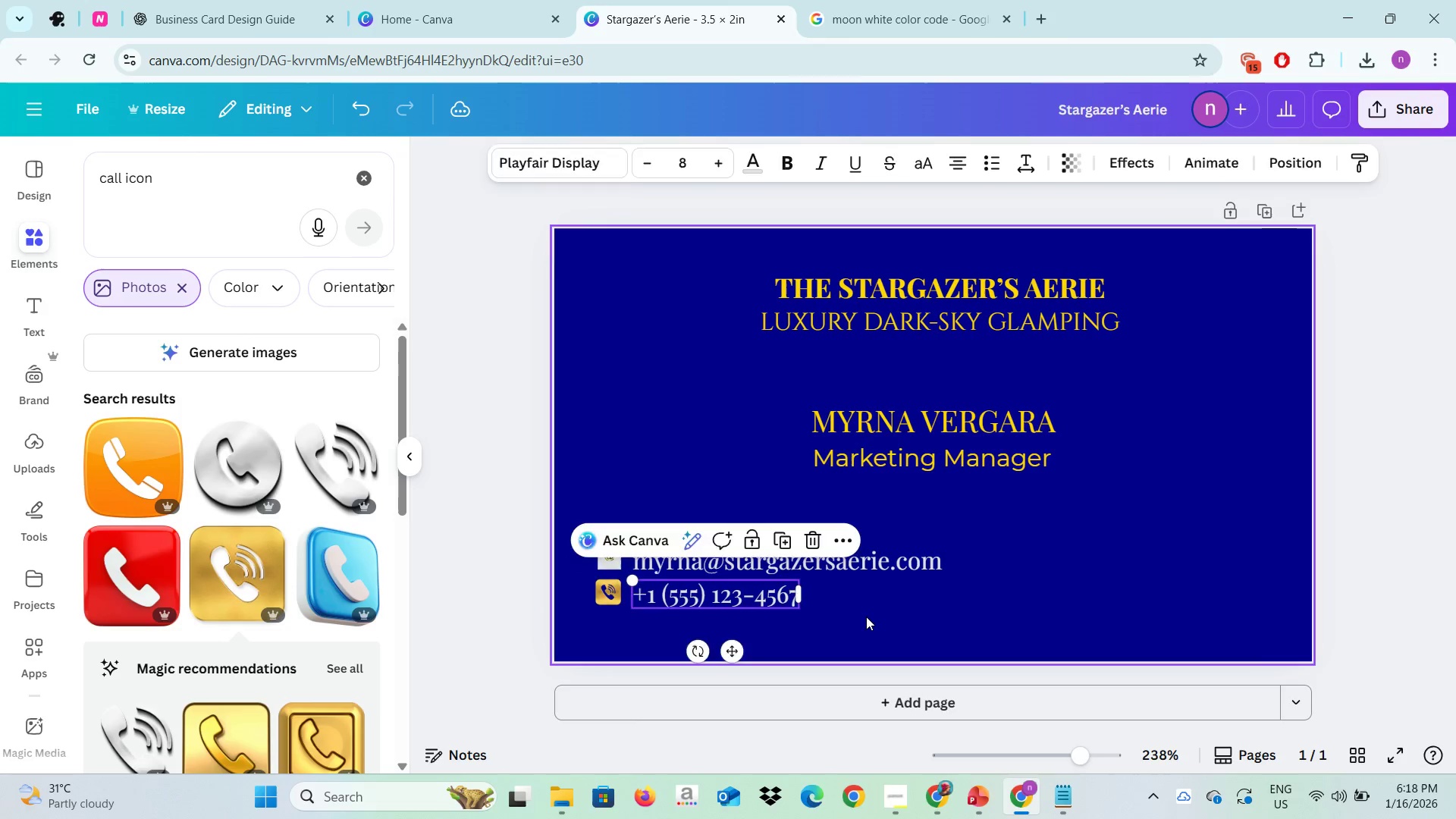 
left_click([866, 616])
 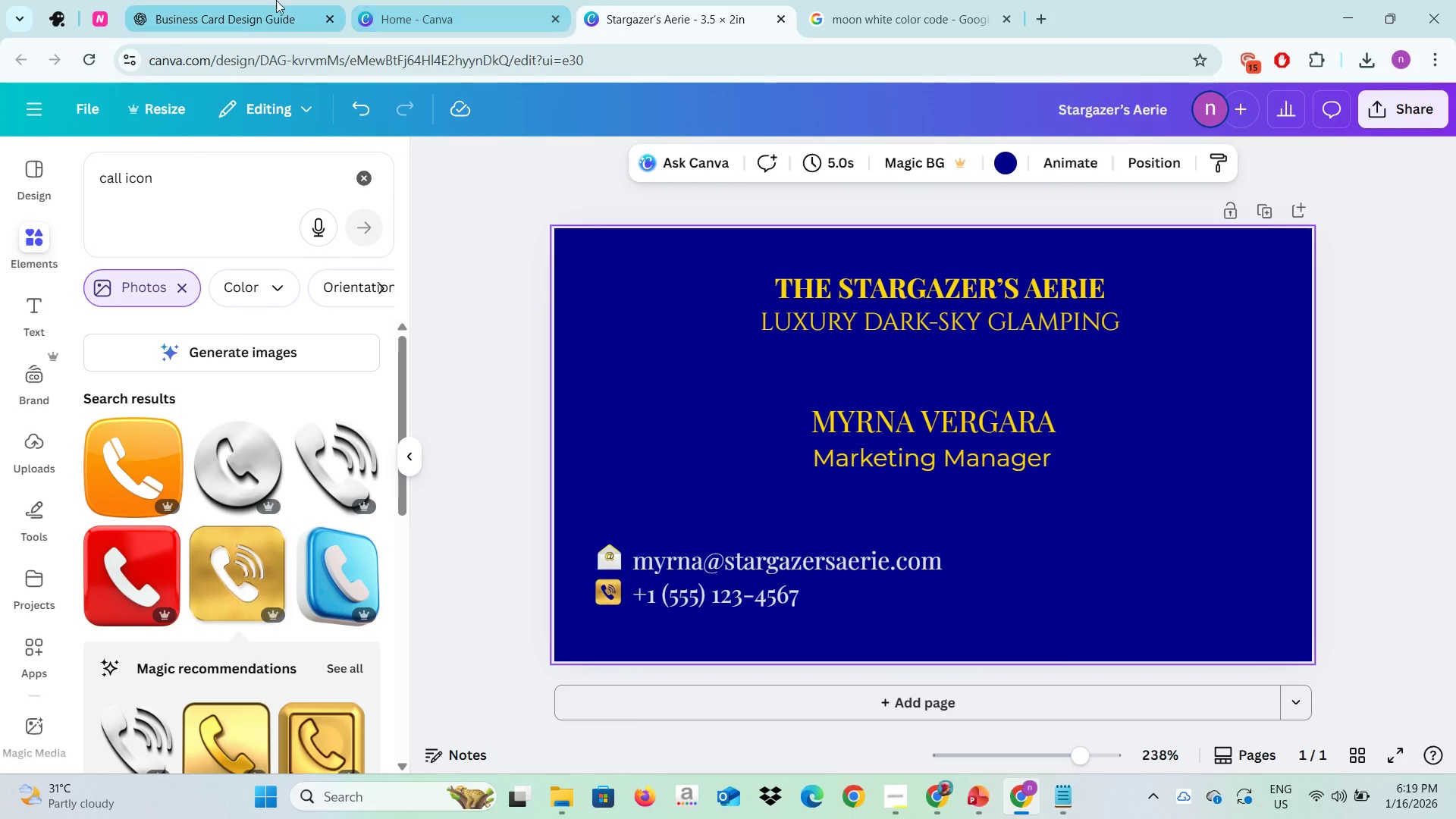 
left_click([271, 0])
 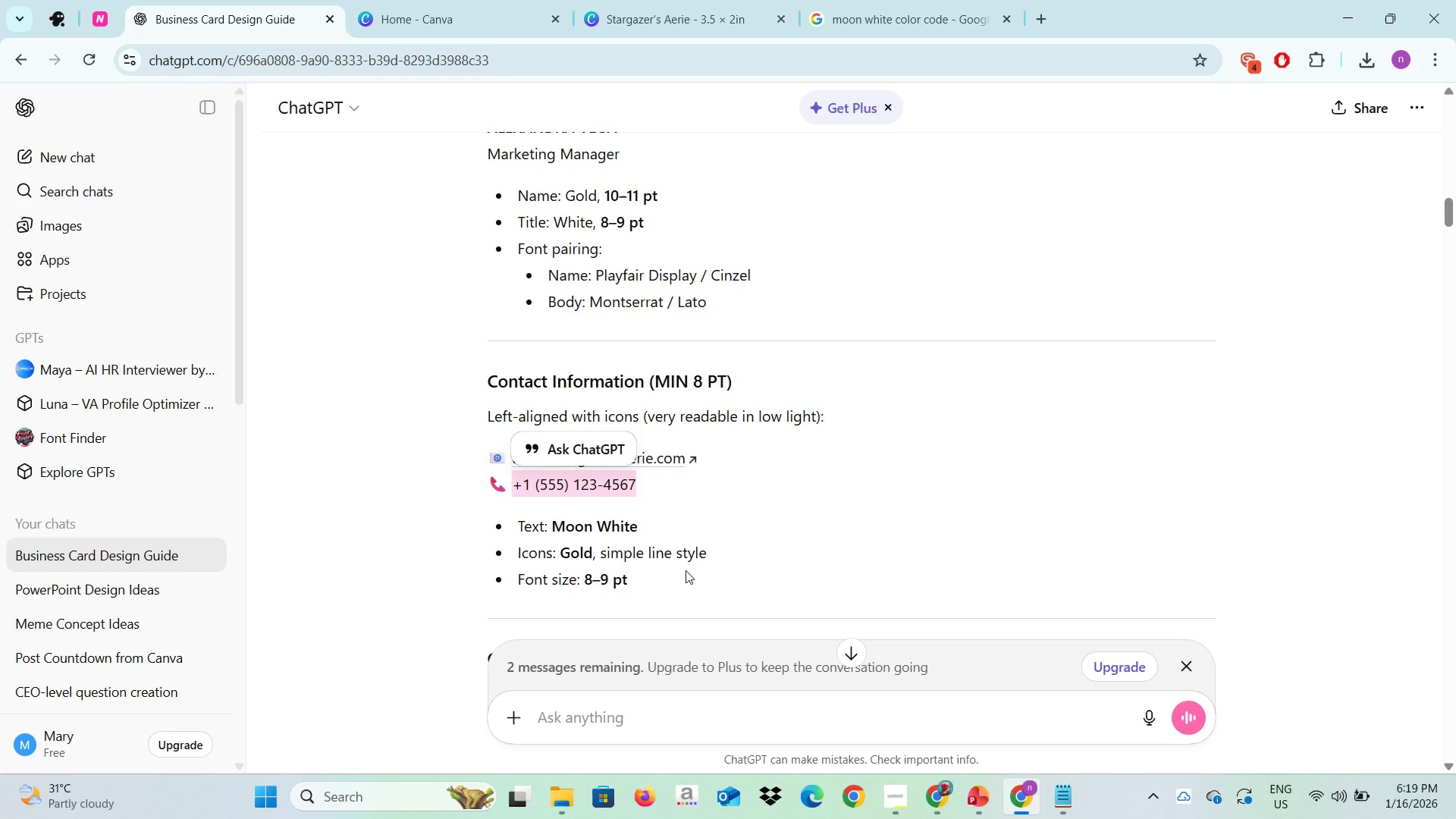 
left_click([726, 535])
 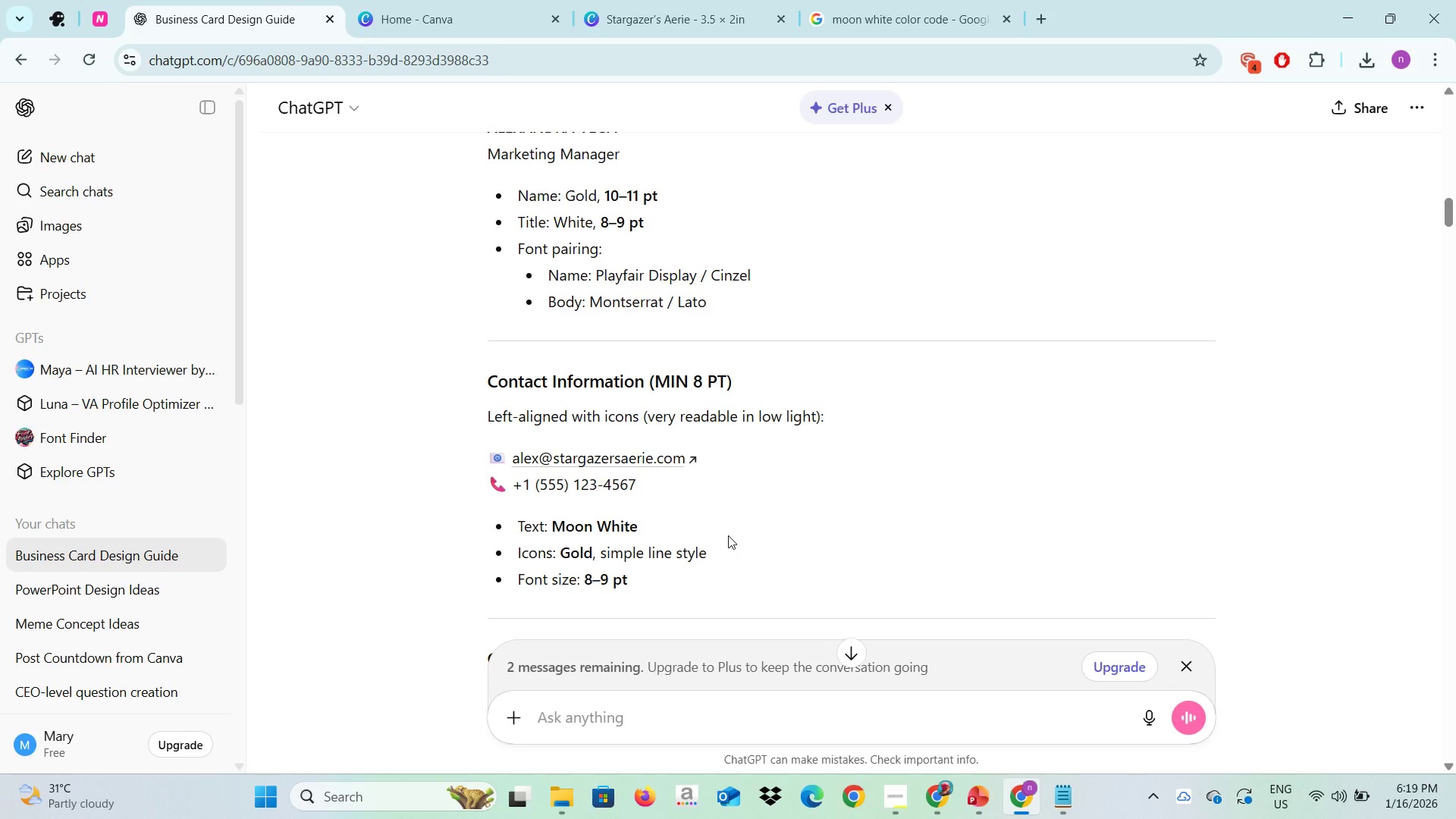 
key(Alt+AltLeft)
 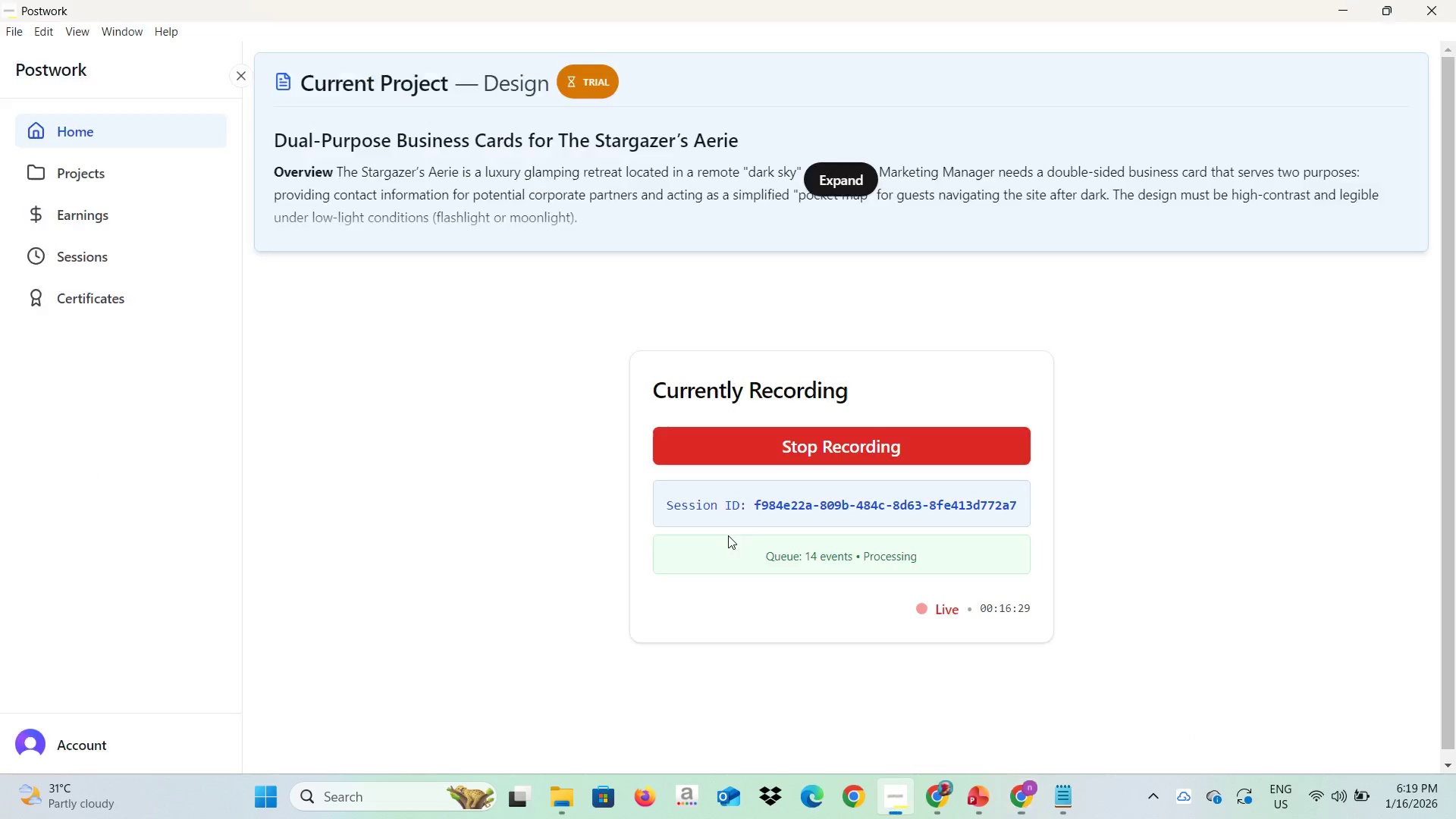 
key(Alt+Tab)